 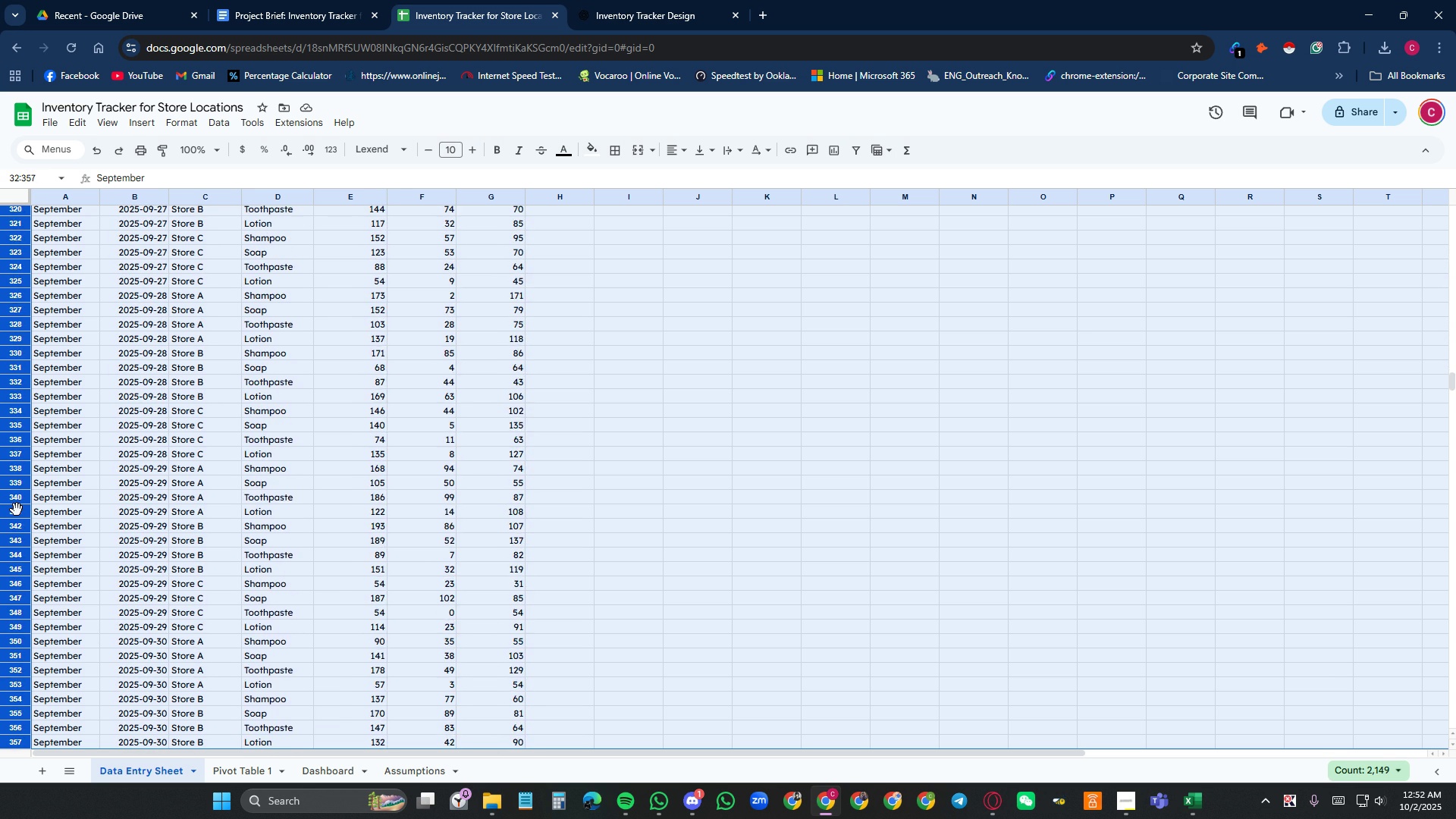 
key(Shift+ArrowDown)
 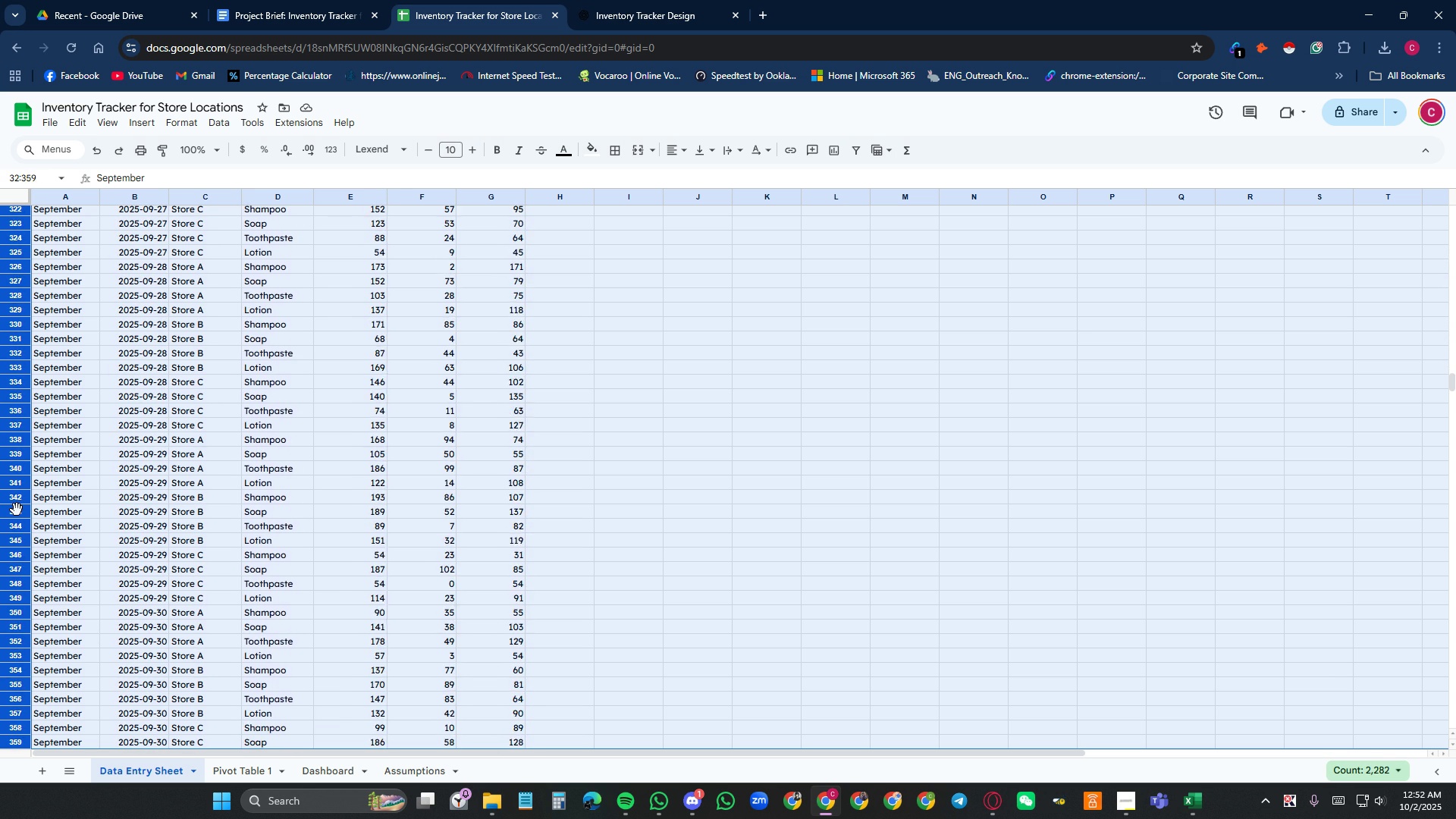 
key(Shift+ArrowDown)
 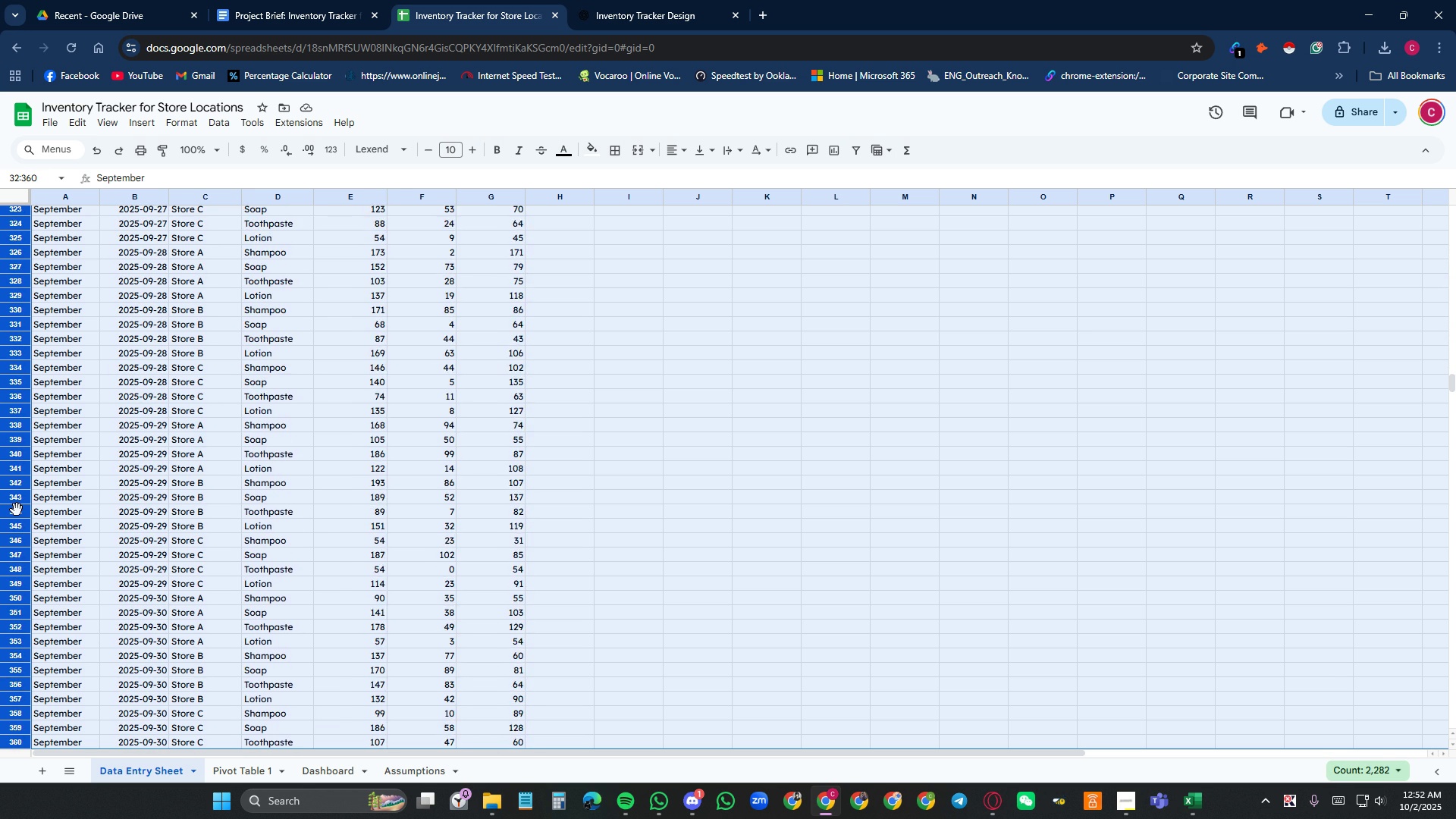 
key(Shift+ArrowDown)
 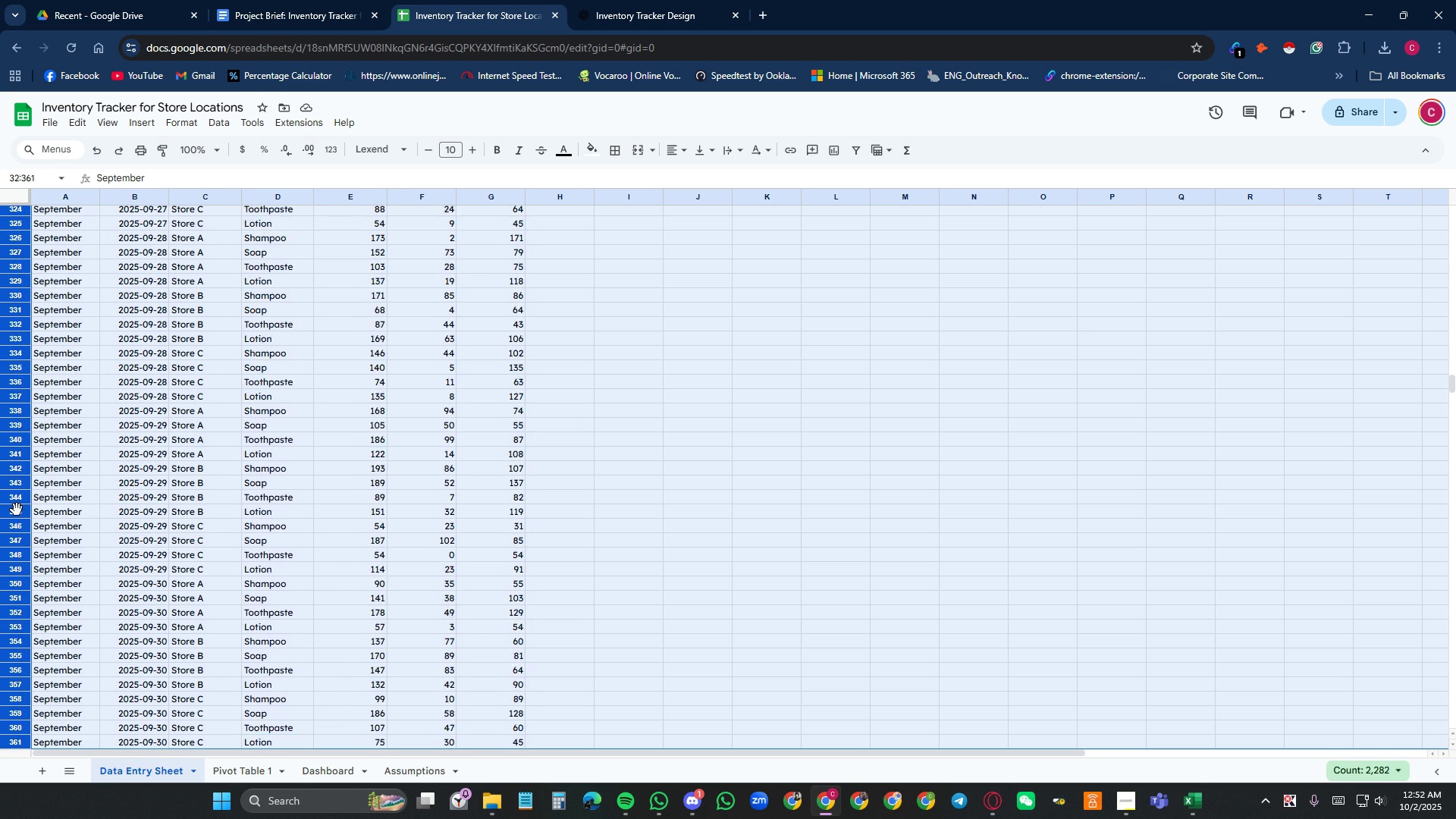 
key(Shift+ArrowDown)
 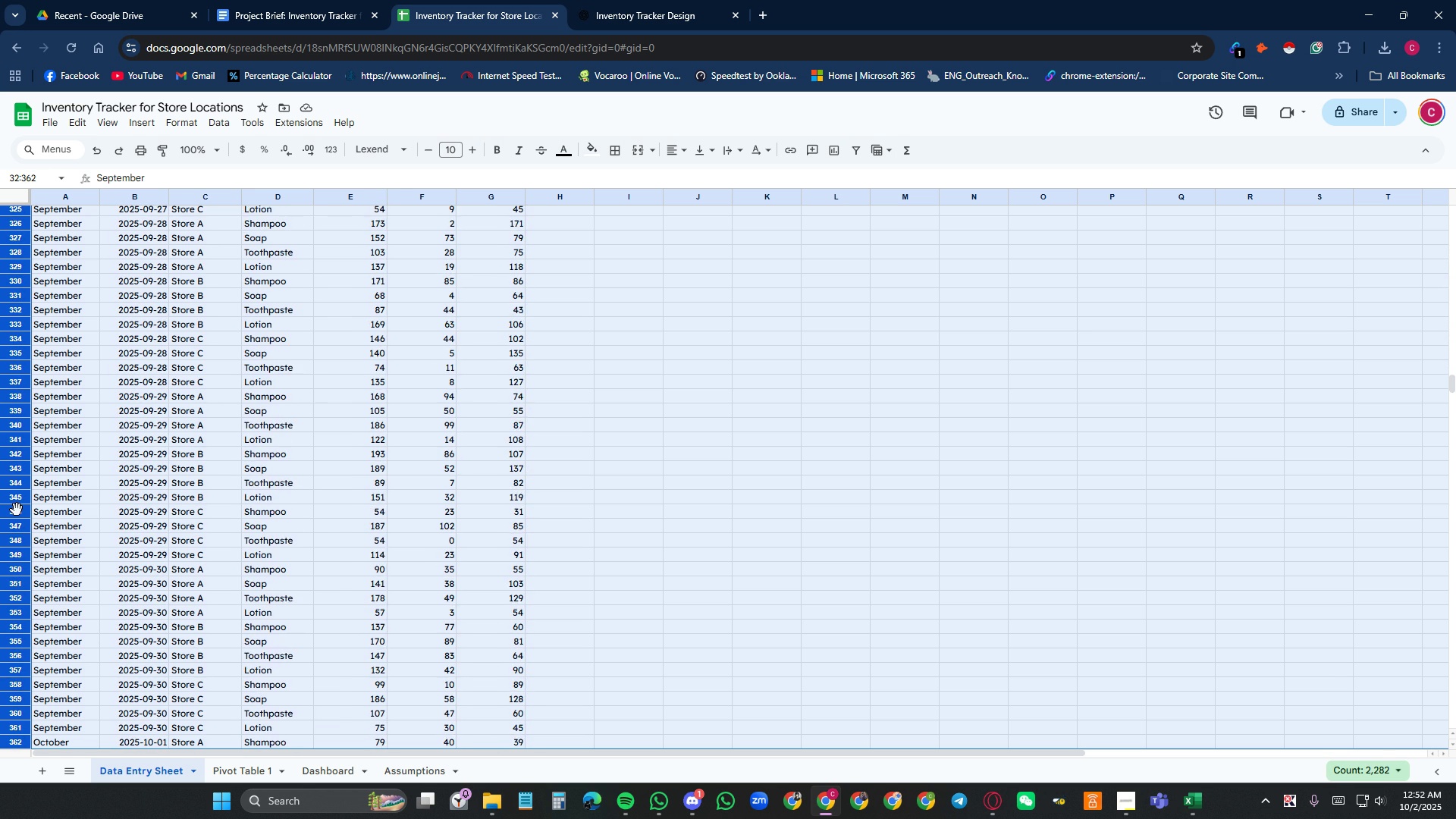 
key(Shift+ArrowDown)
 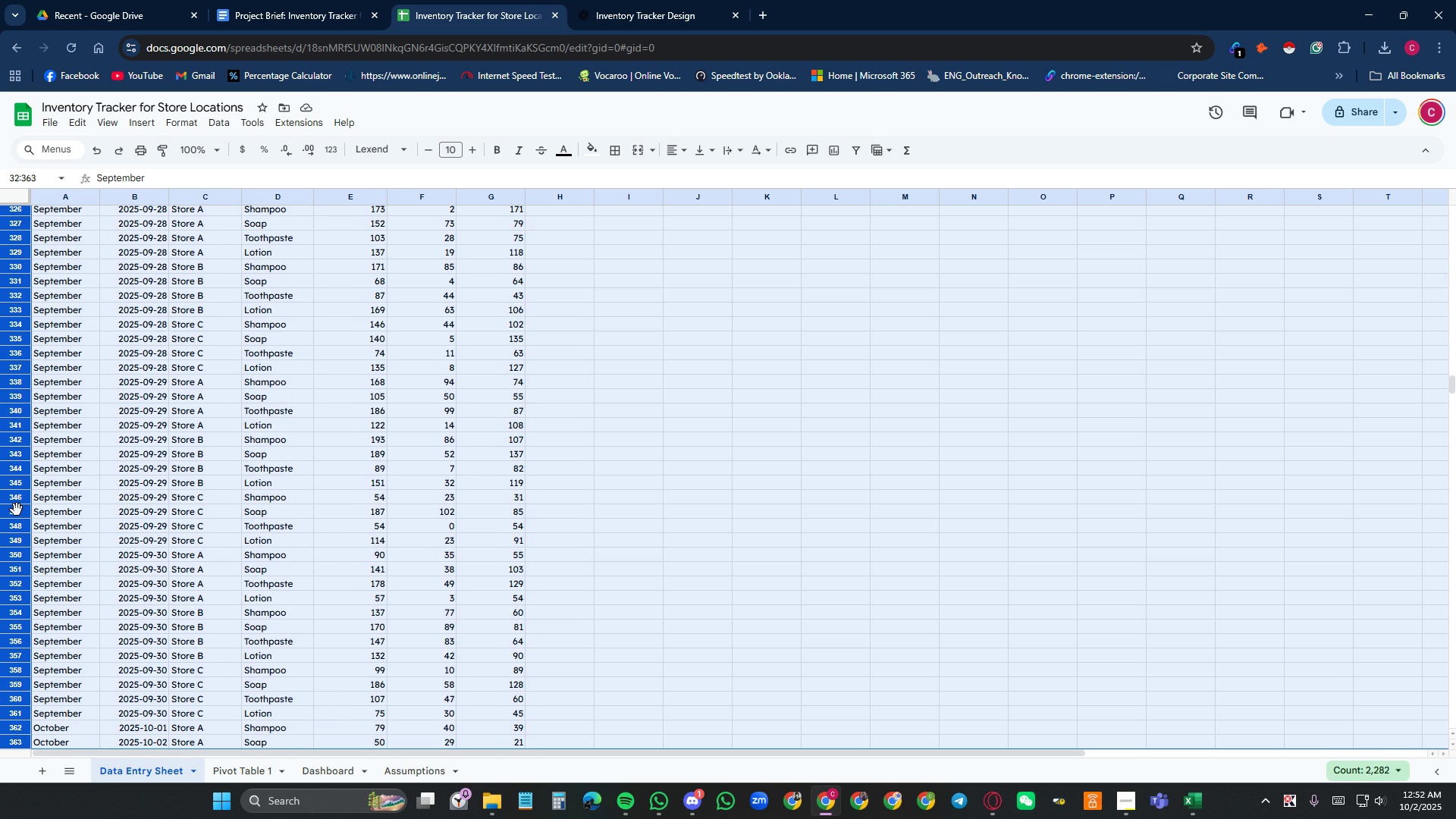 
key(Shift+ArrowDown)
 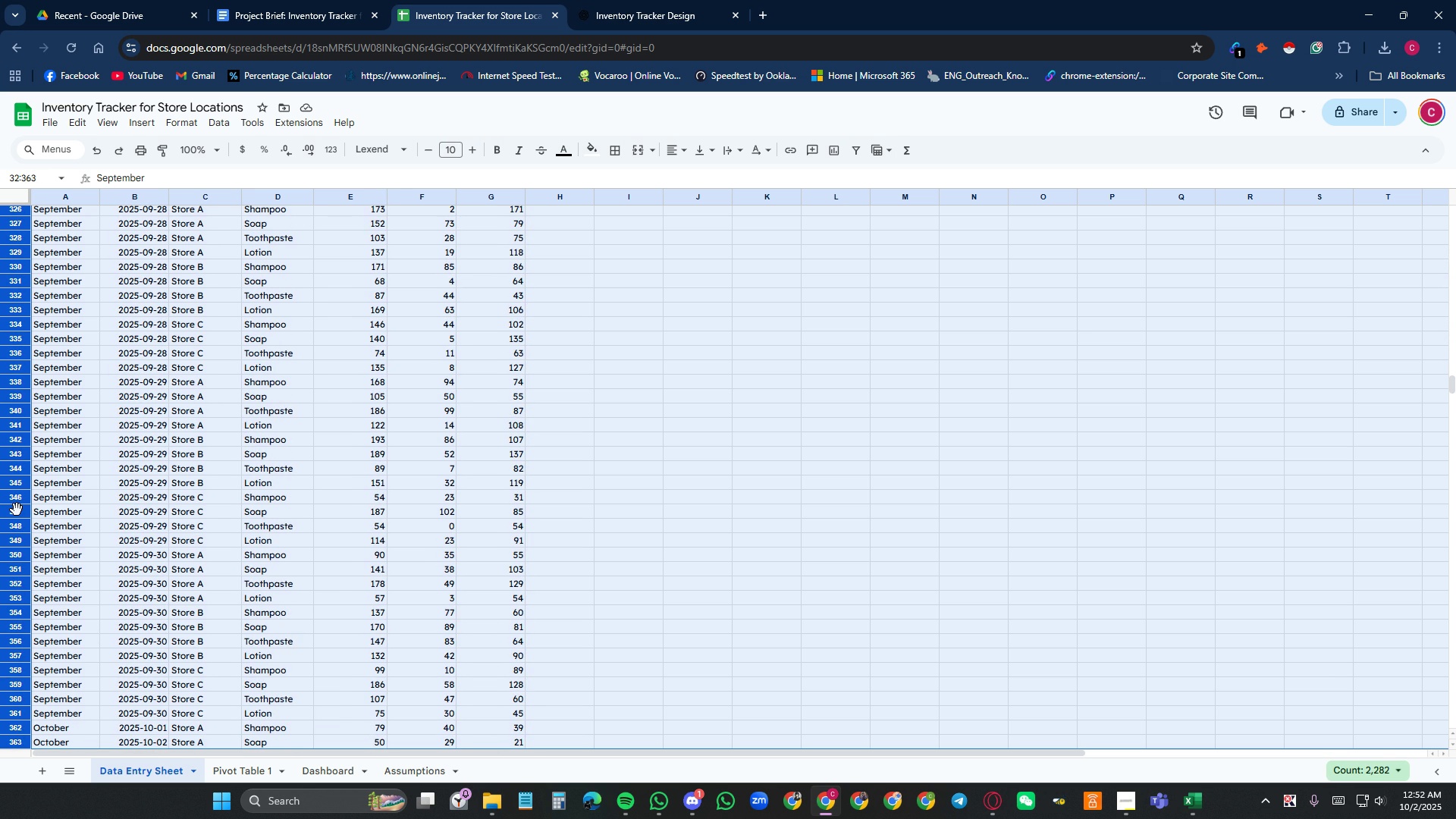 
key(Shift+ArrowUp)
 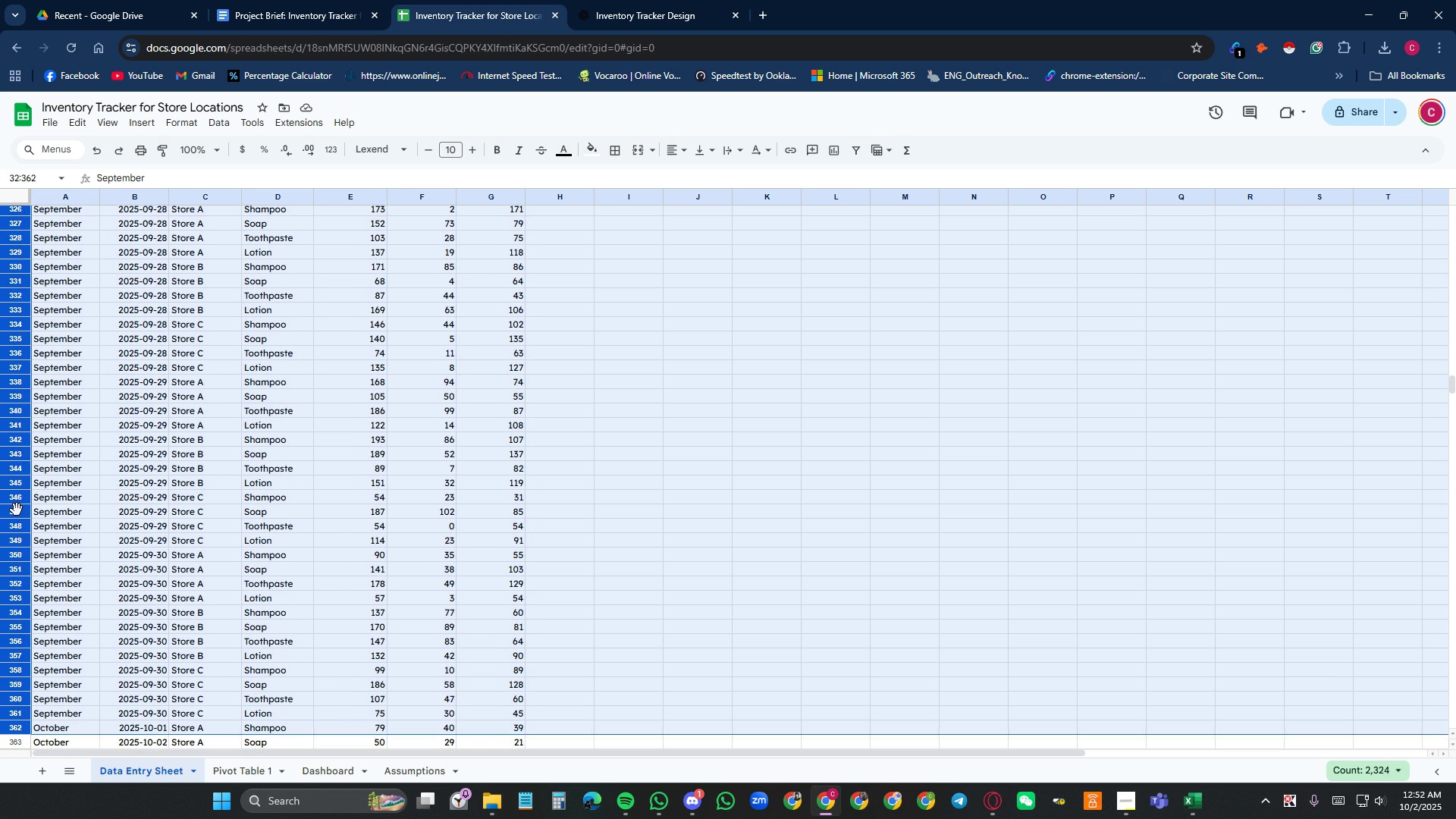 
key(Shift+ArrowUp)
 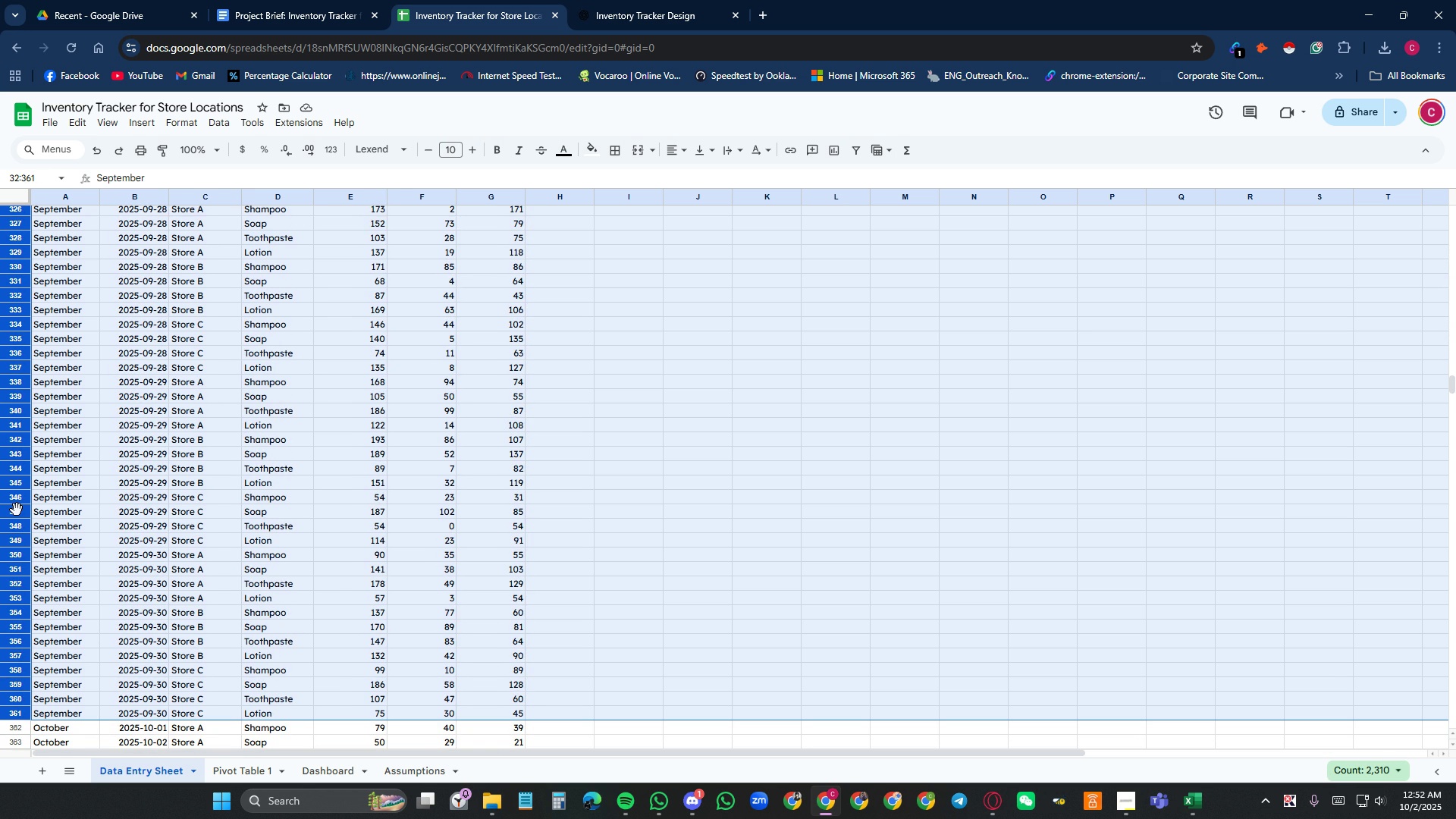 
key(Delete)
 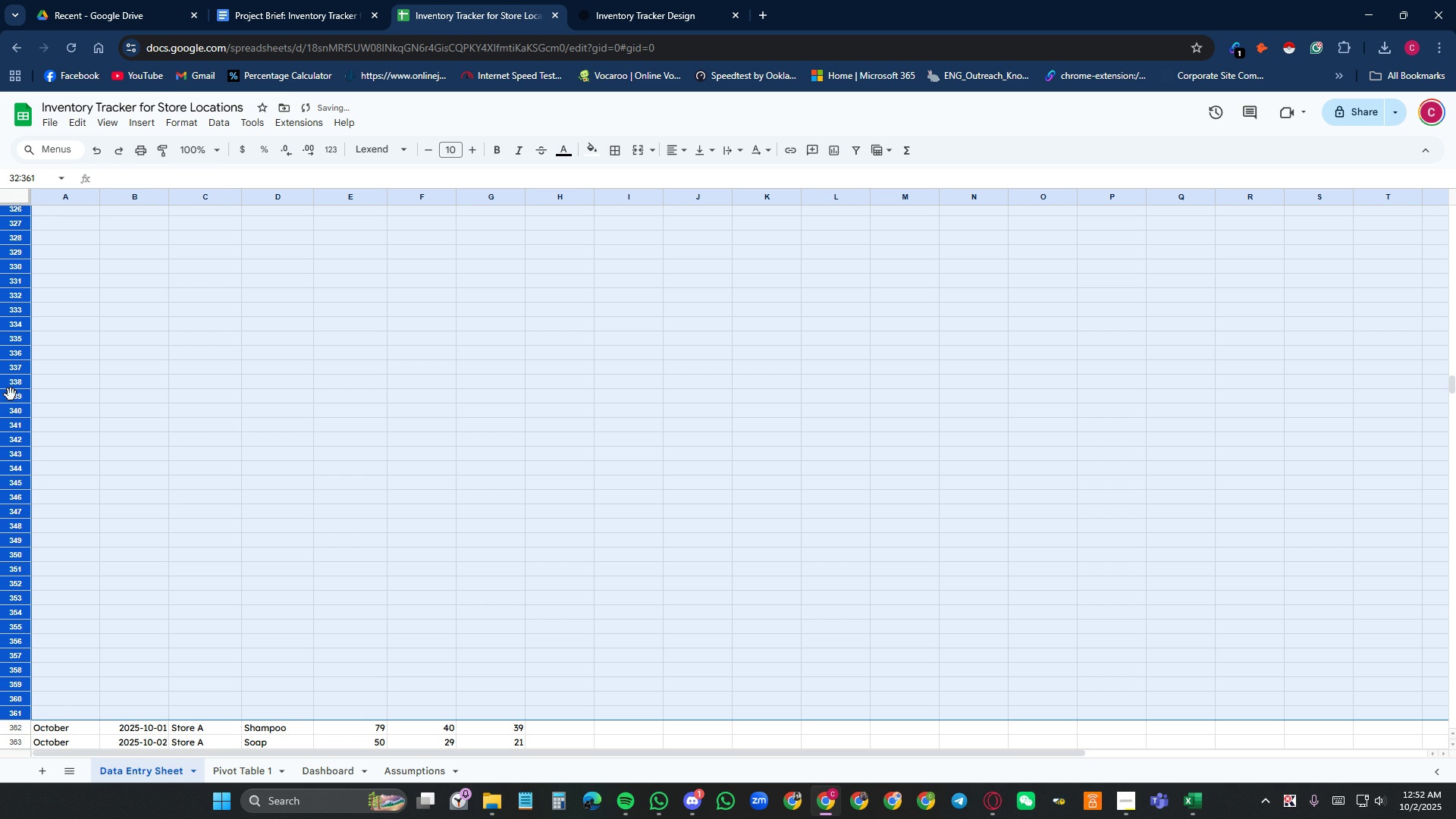 
right_click([11, 394])
 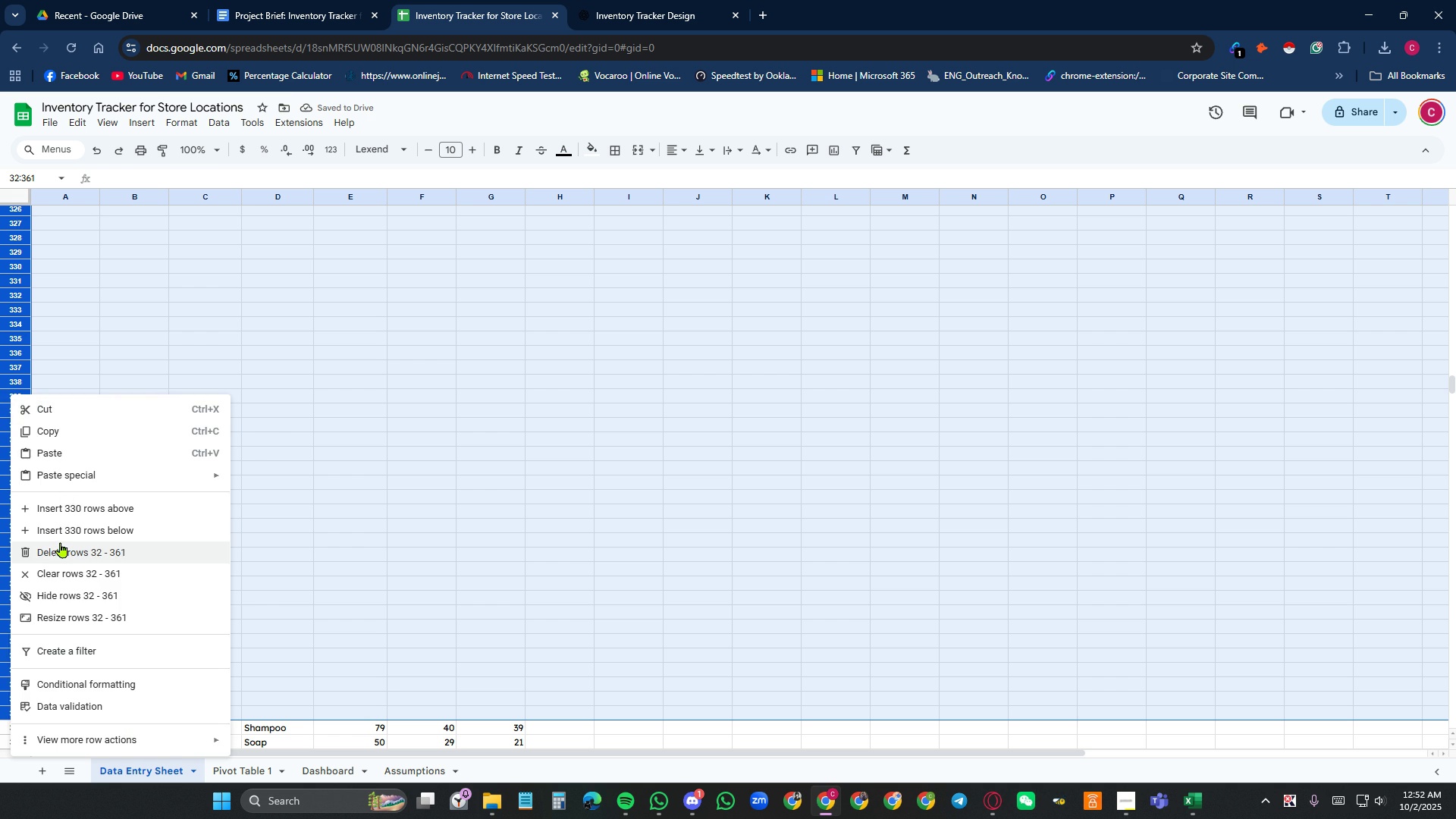 
left_click([61, 542])
 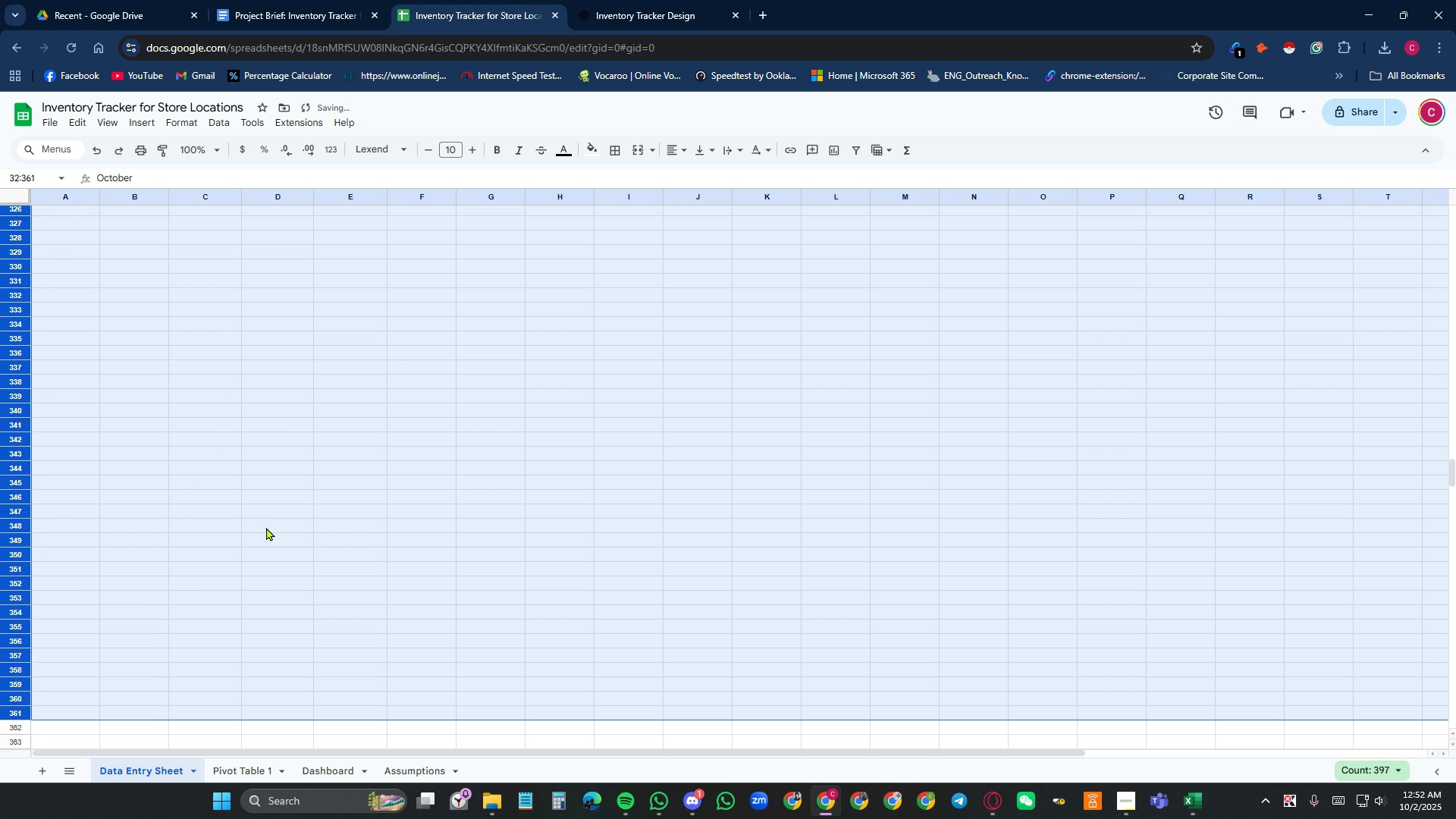 
scroll: coordinate [271, 482], scroll_direction: up, amount: 13.0
 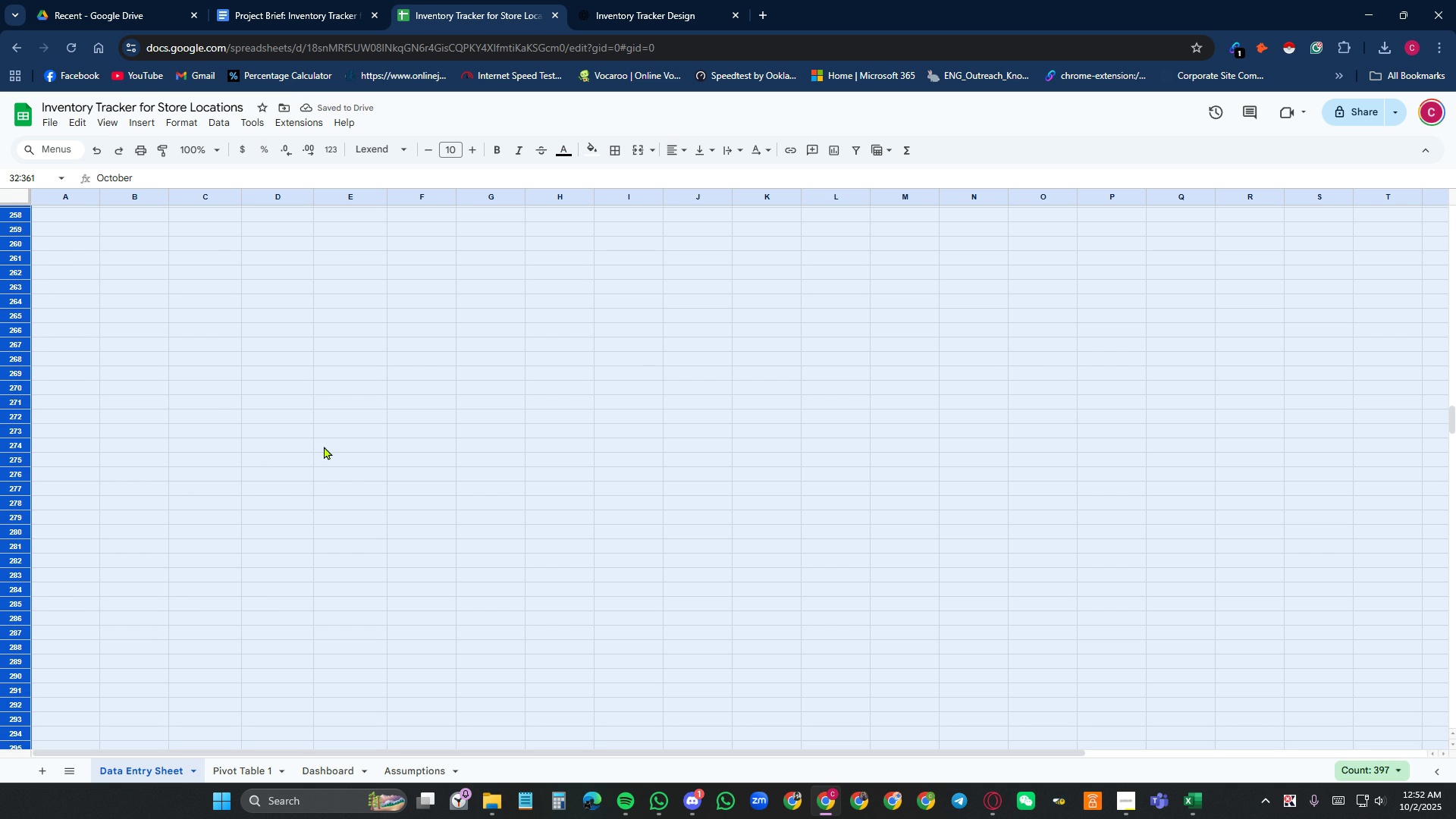 
key(Home)
 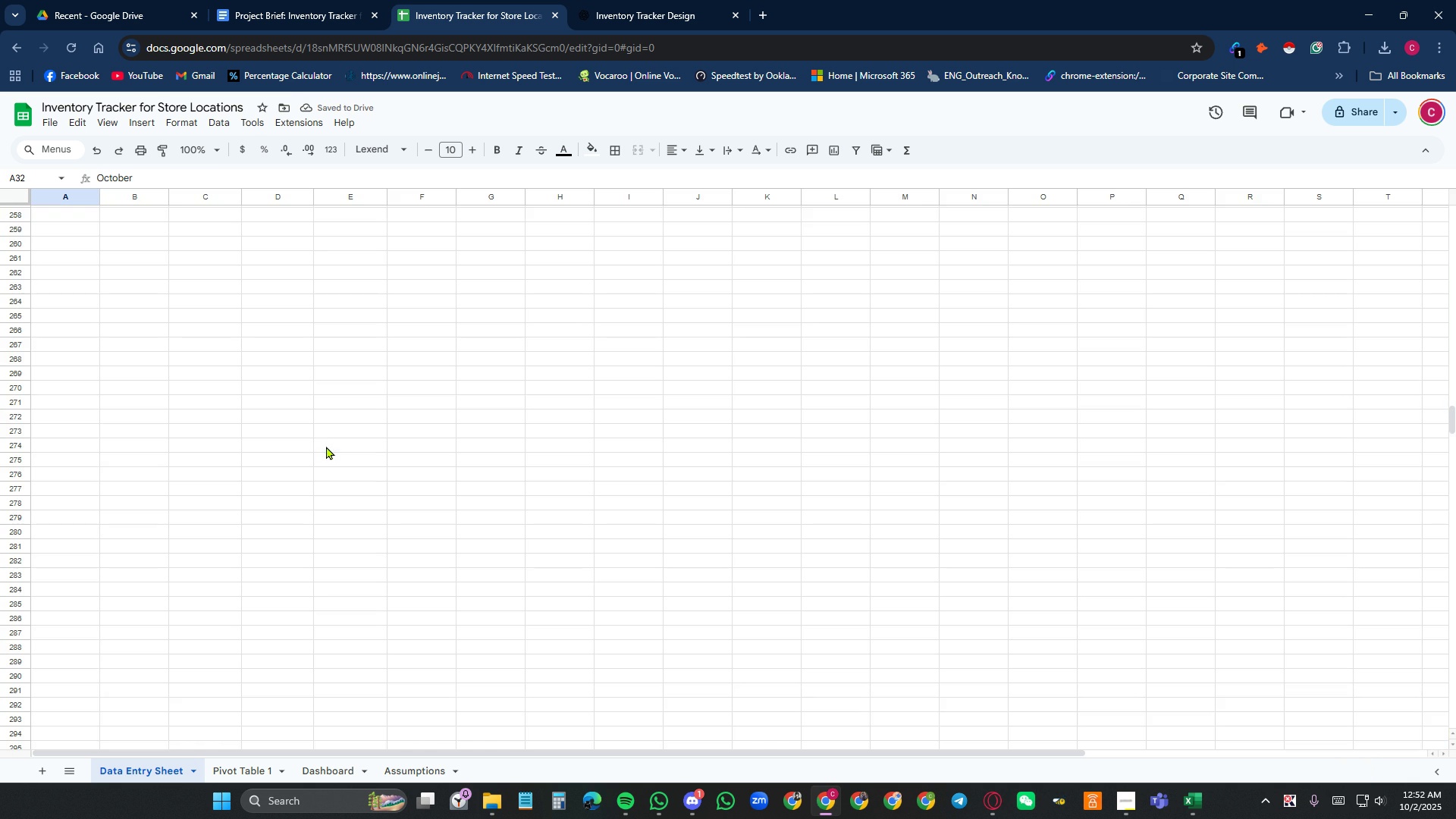 
scroll: coordinate [896, 494], scroll_direction: up, amount: 23.0
 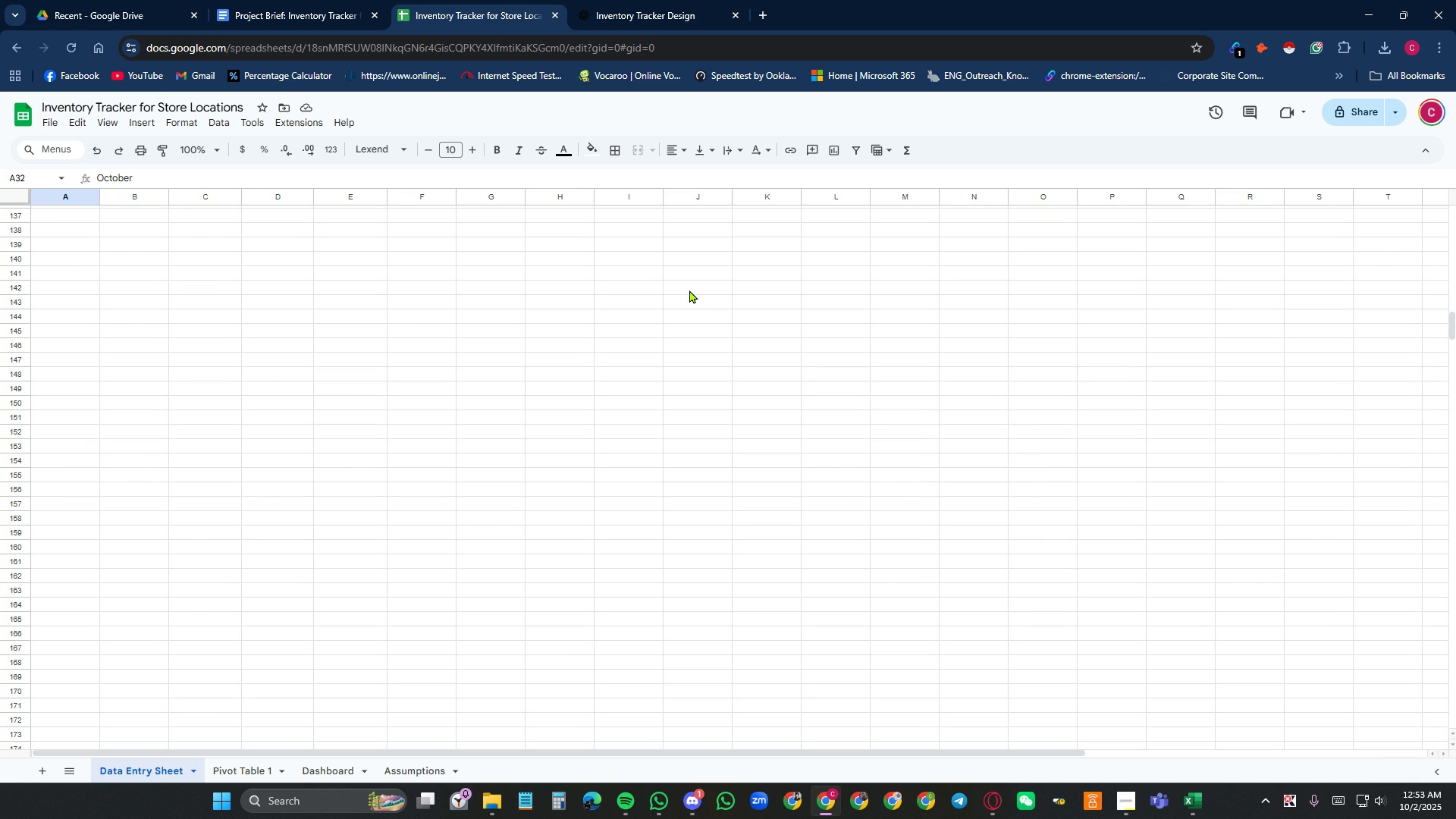 
key(PageUp)
 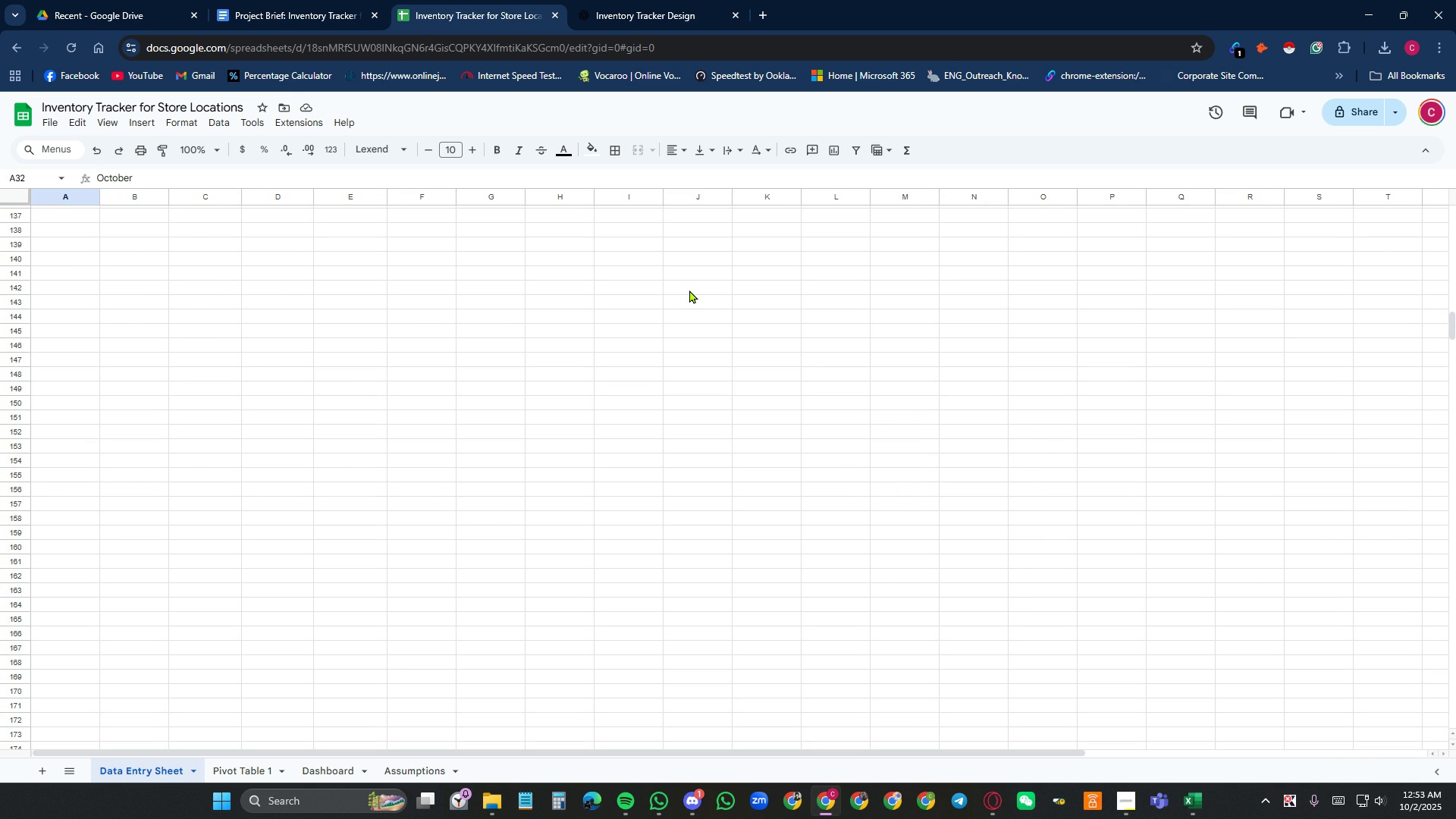 
key(PageUp)
 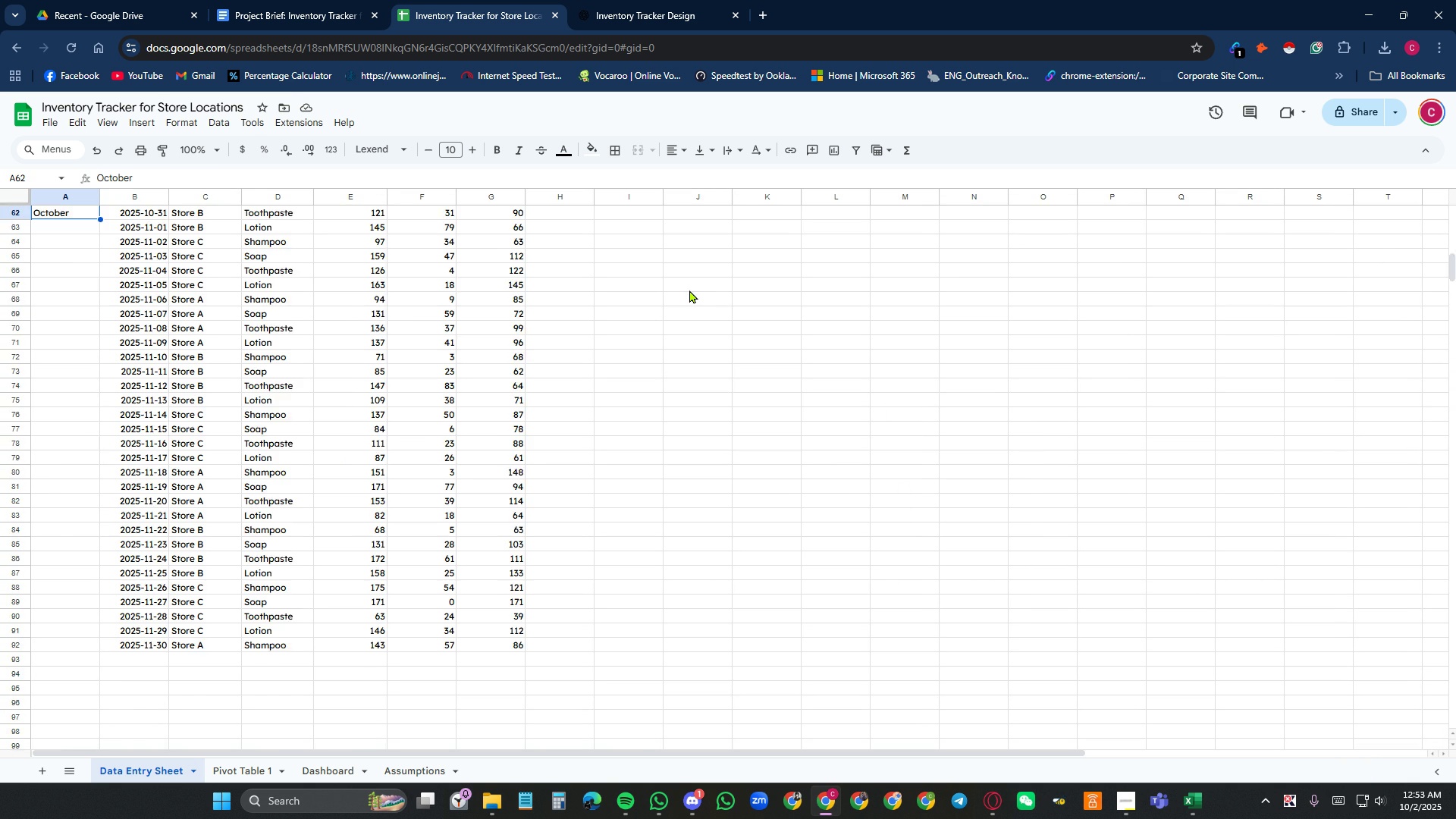 
key(PageUp)
 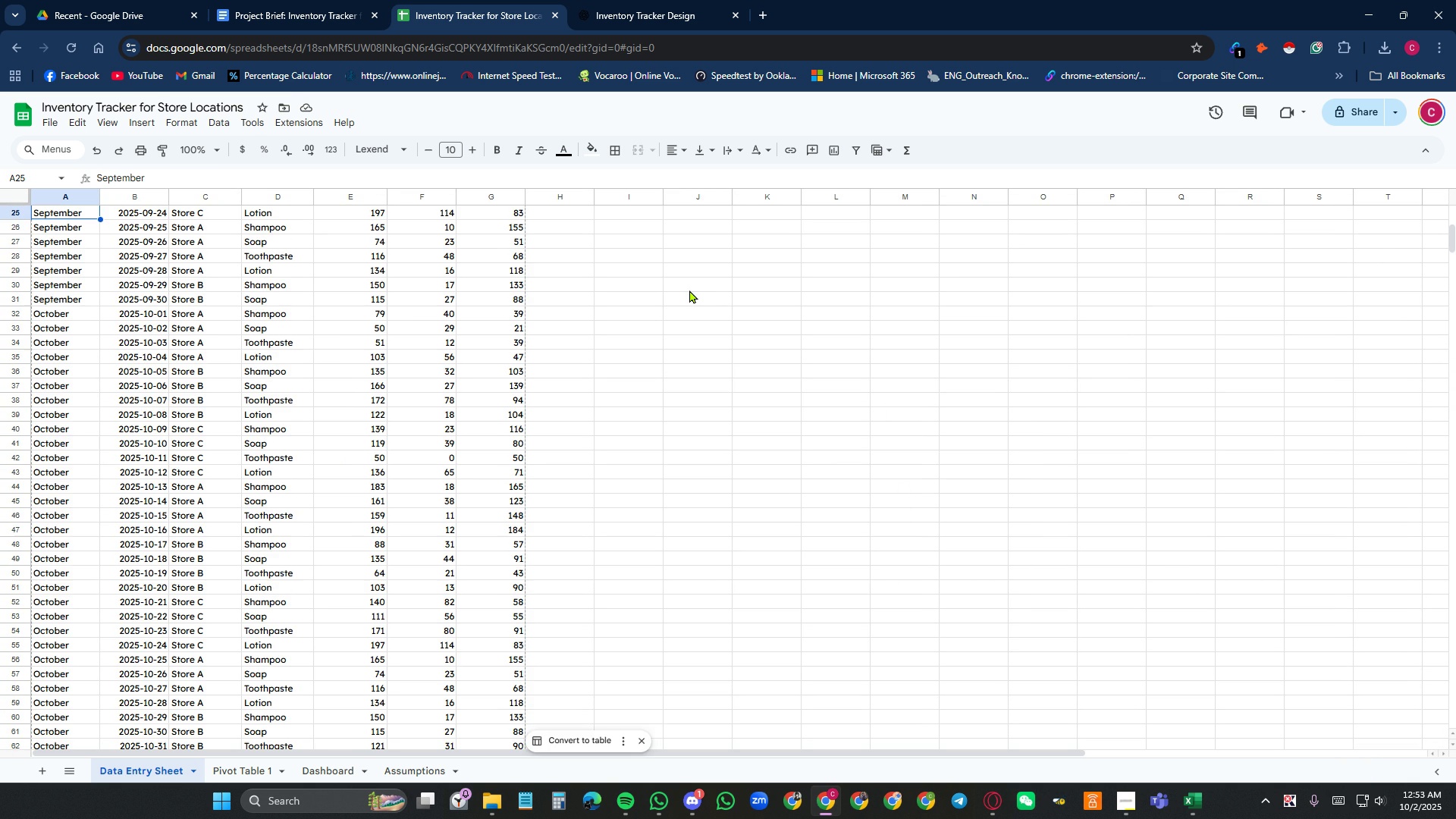 
key(PageUp)
 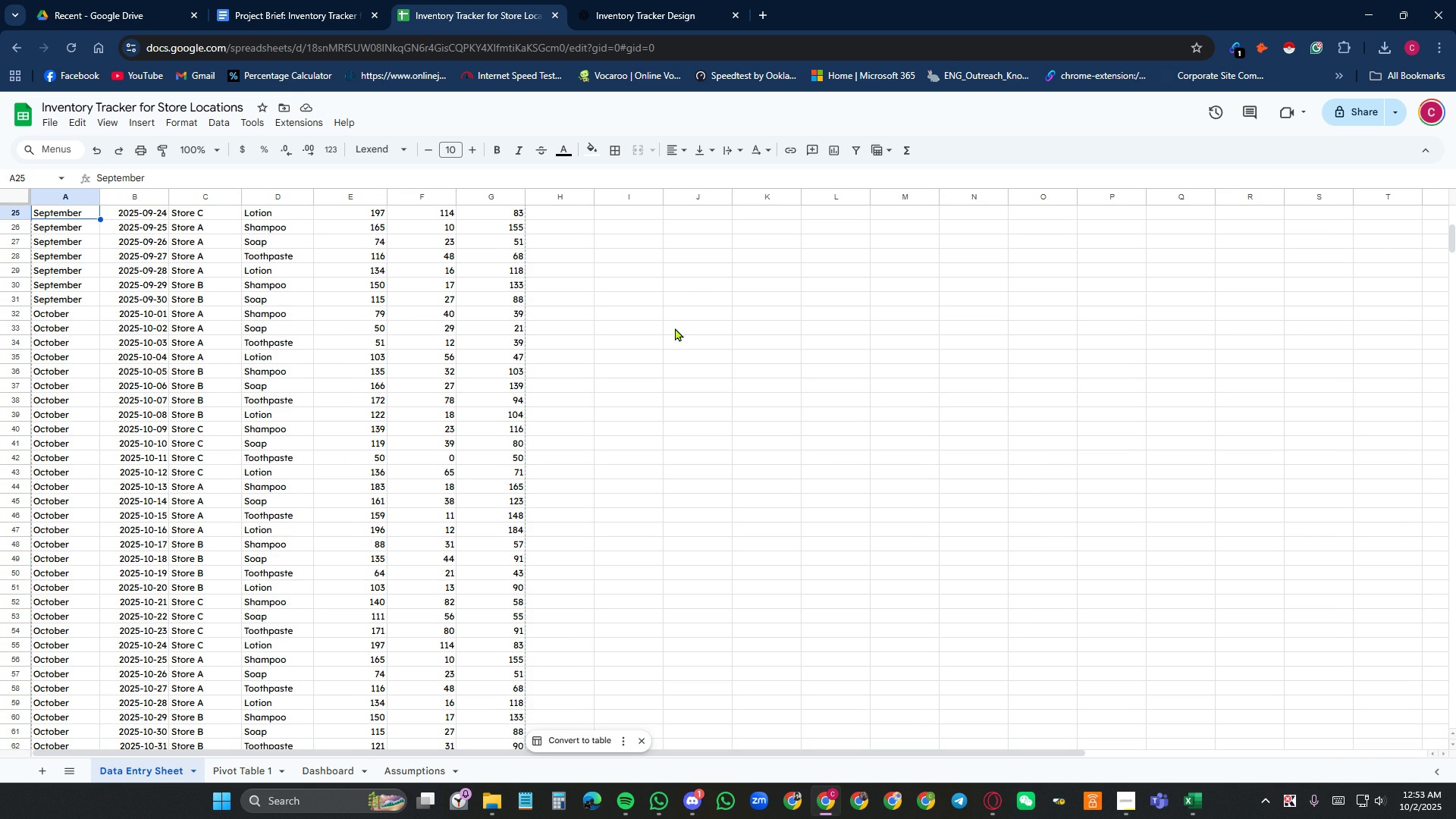 
scroll: coordinate [816, 645], scroll_direction: down, amount: 4.0
 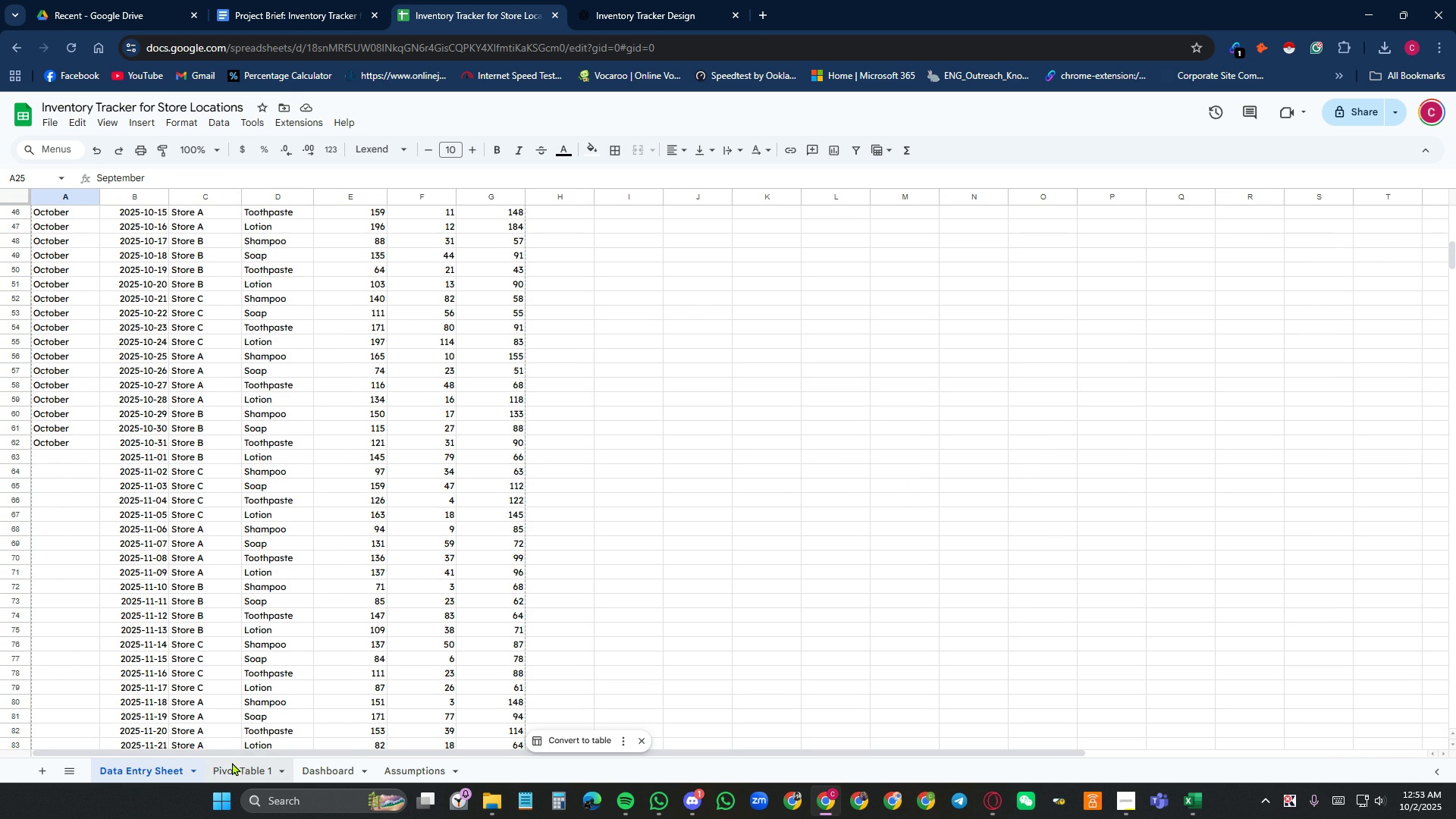 
left_click([232, 762])
 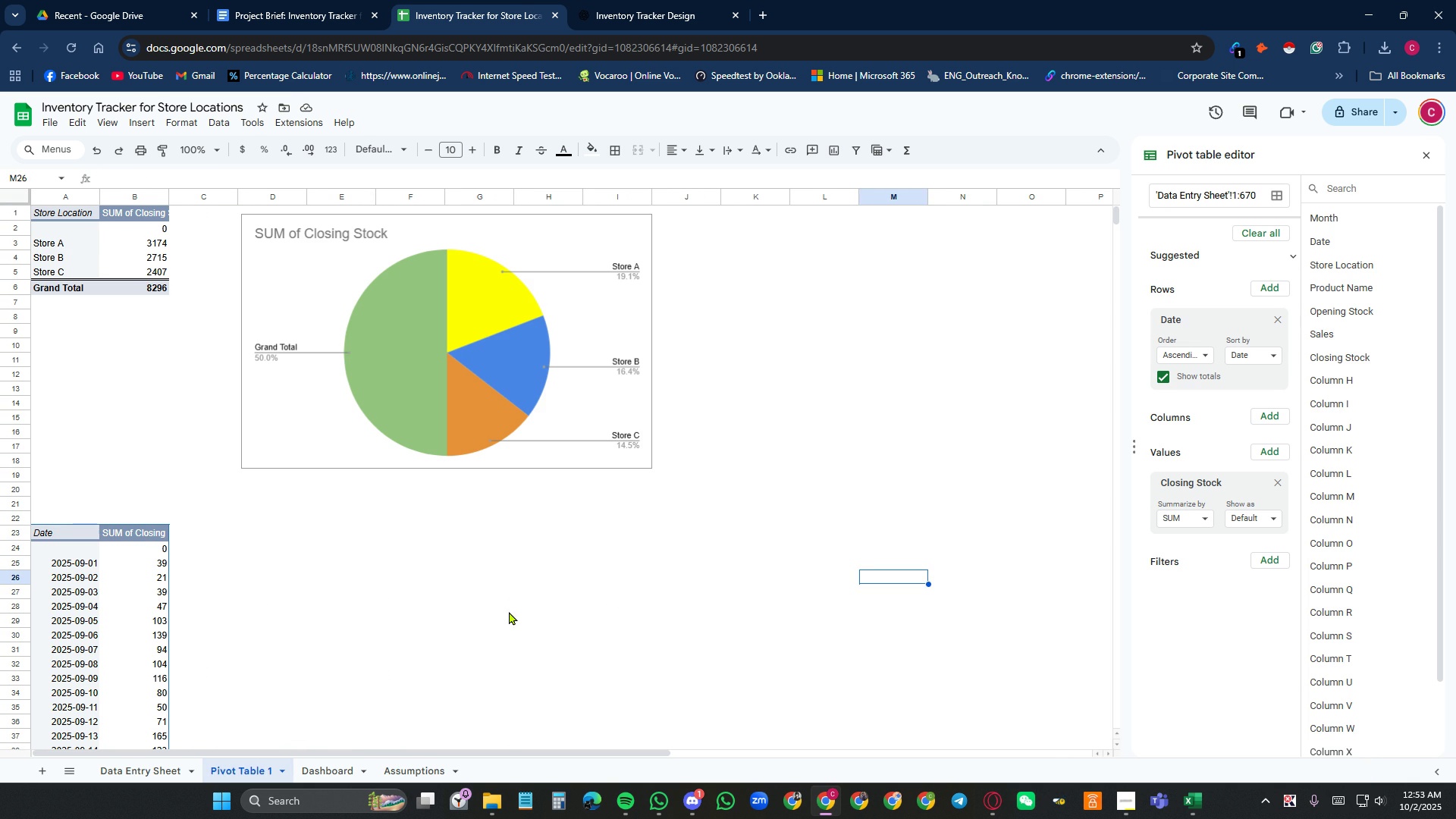 
left_click([609, 598])
 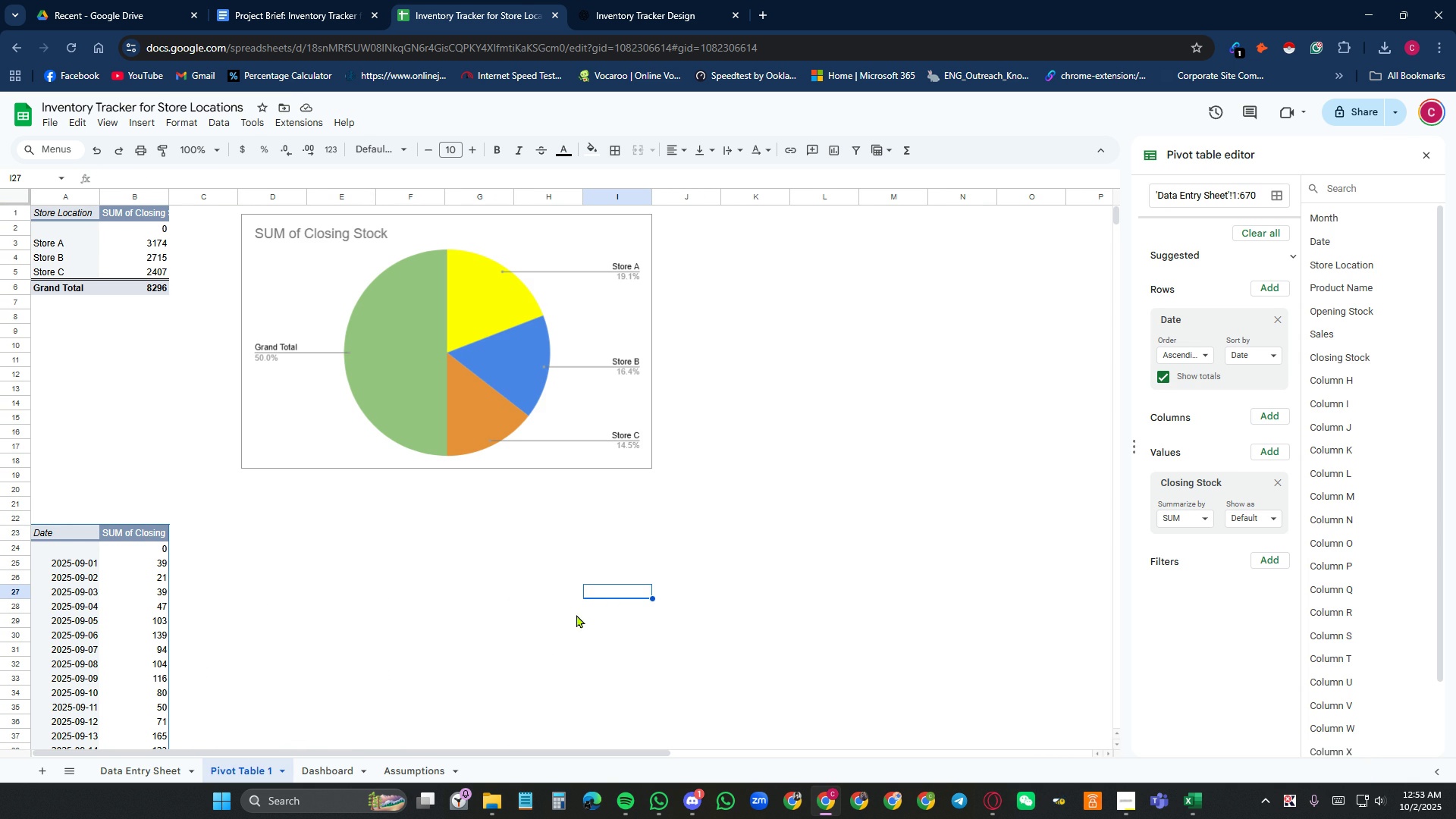 
scroll: coordinate [536, 657], scroll_direction: down, amount: 3.0
 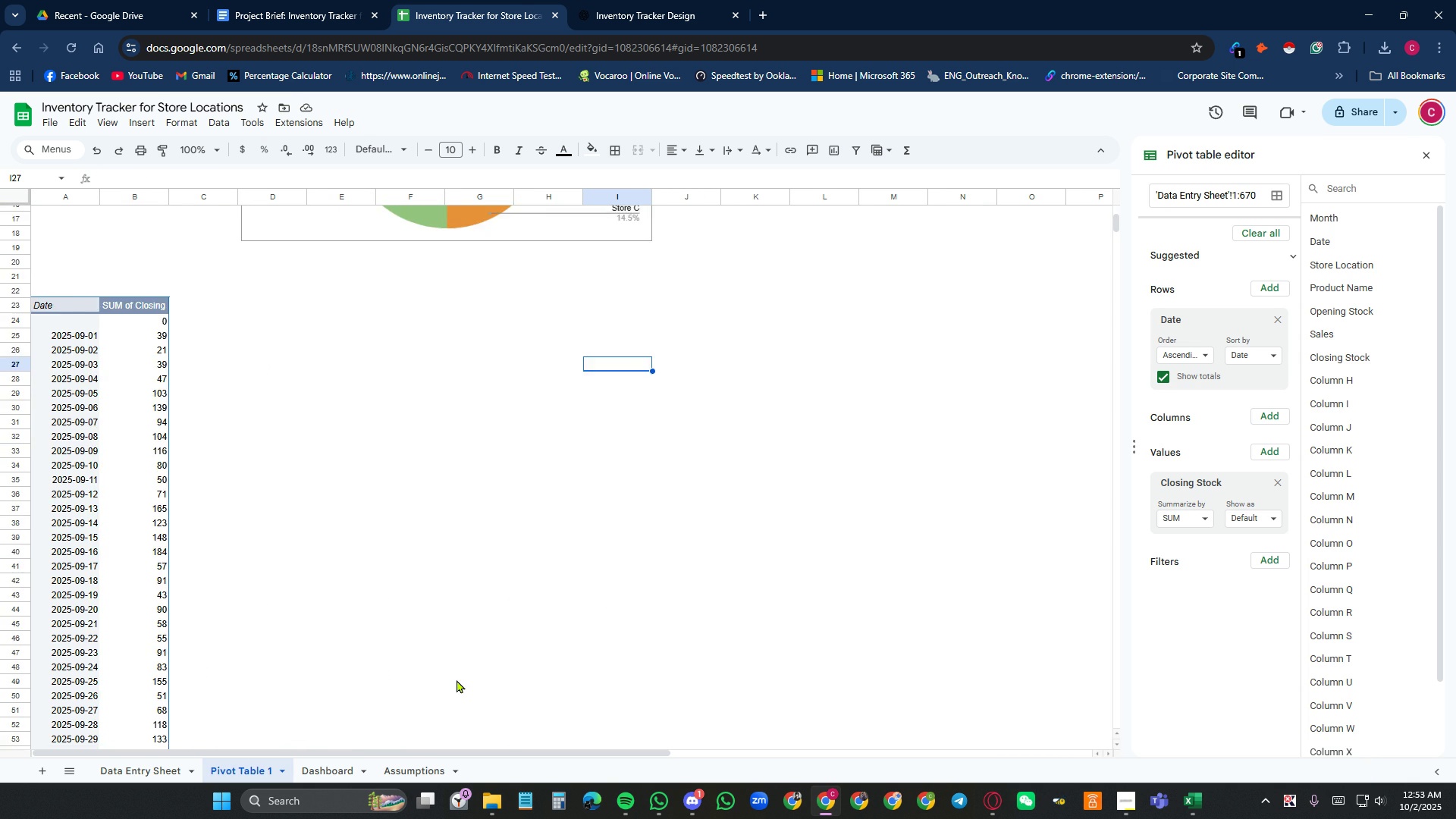 
scroll: coordinate [466, 670], scroll_direction: up, amount: 6.0
 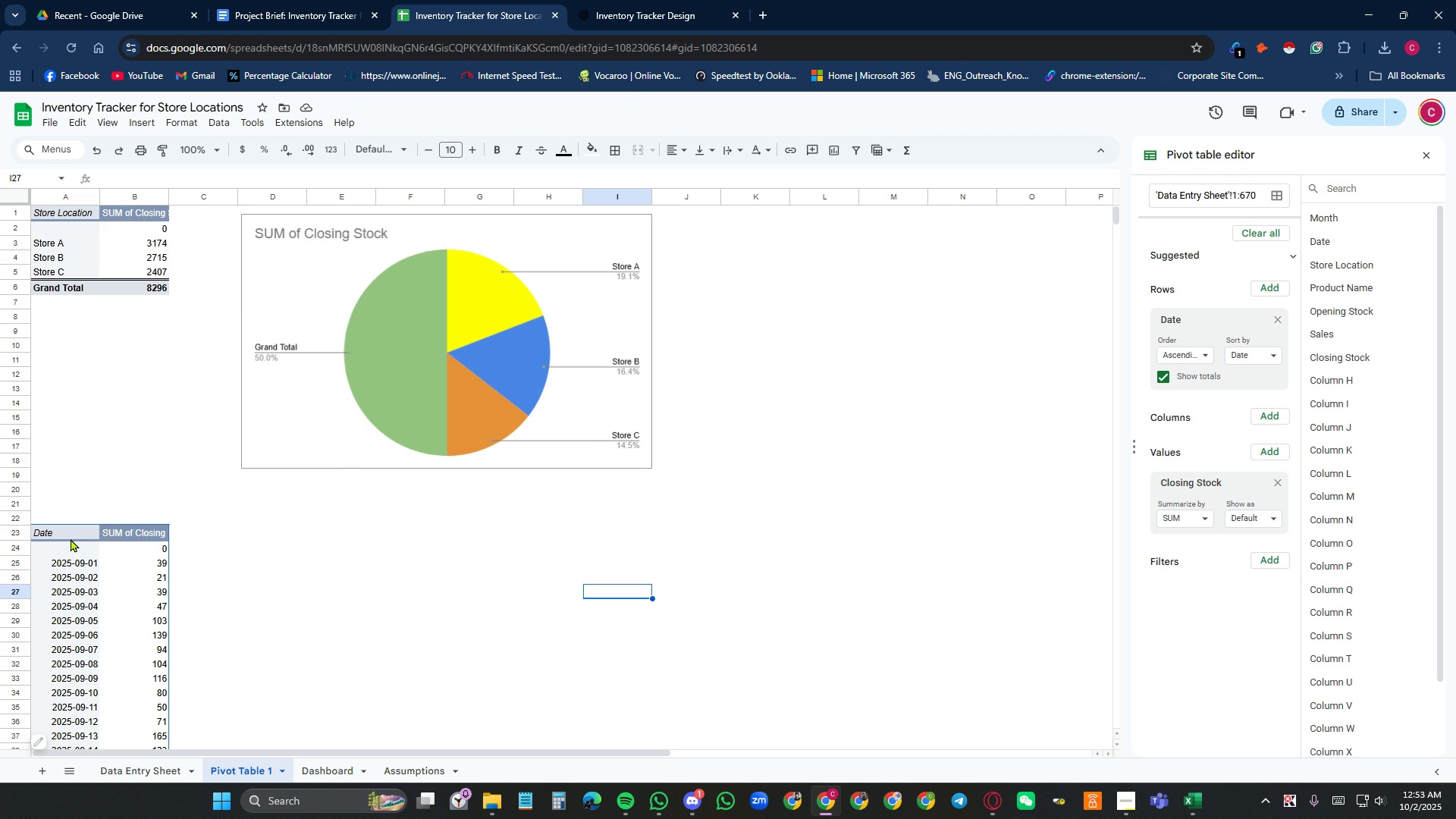 
left_click([71, 538])
 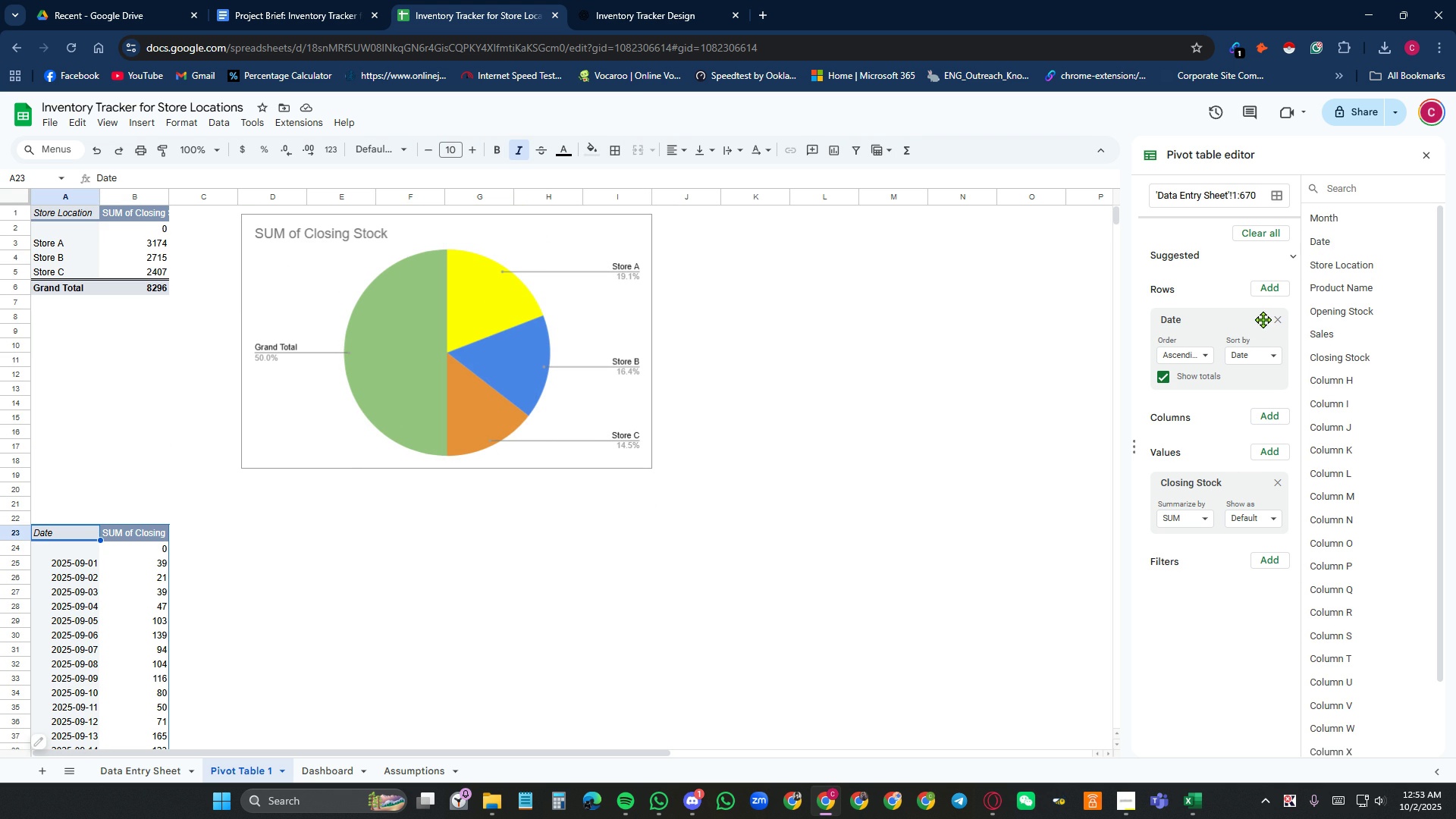 
wait(5.19)
 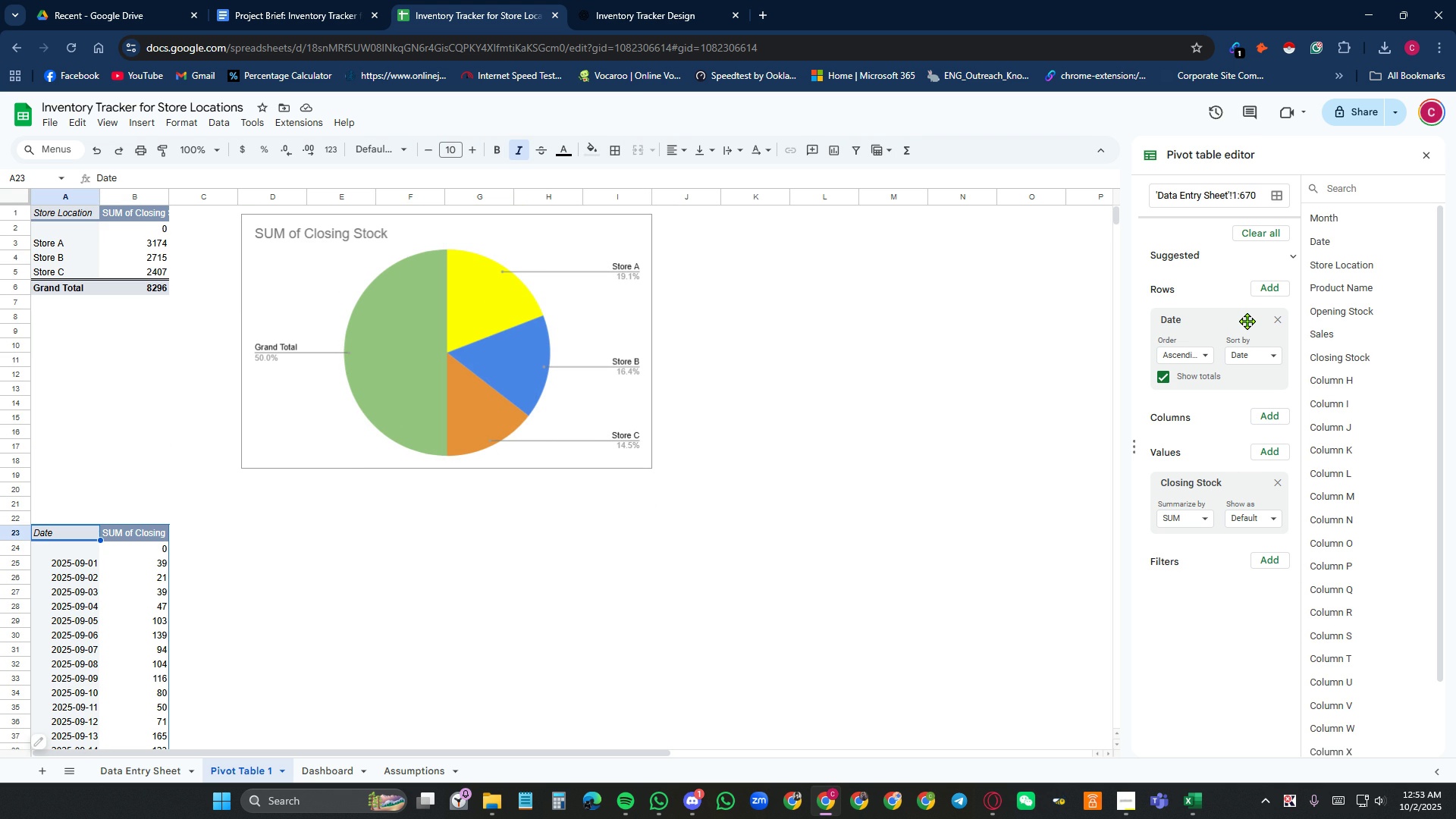 
left_click([1280, 319])
 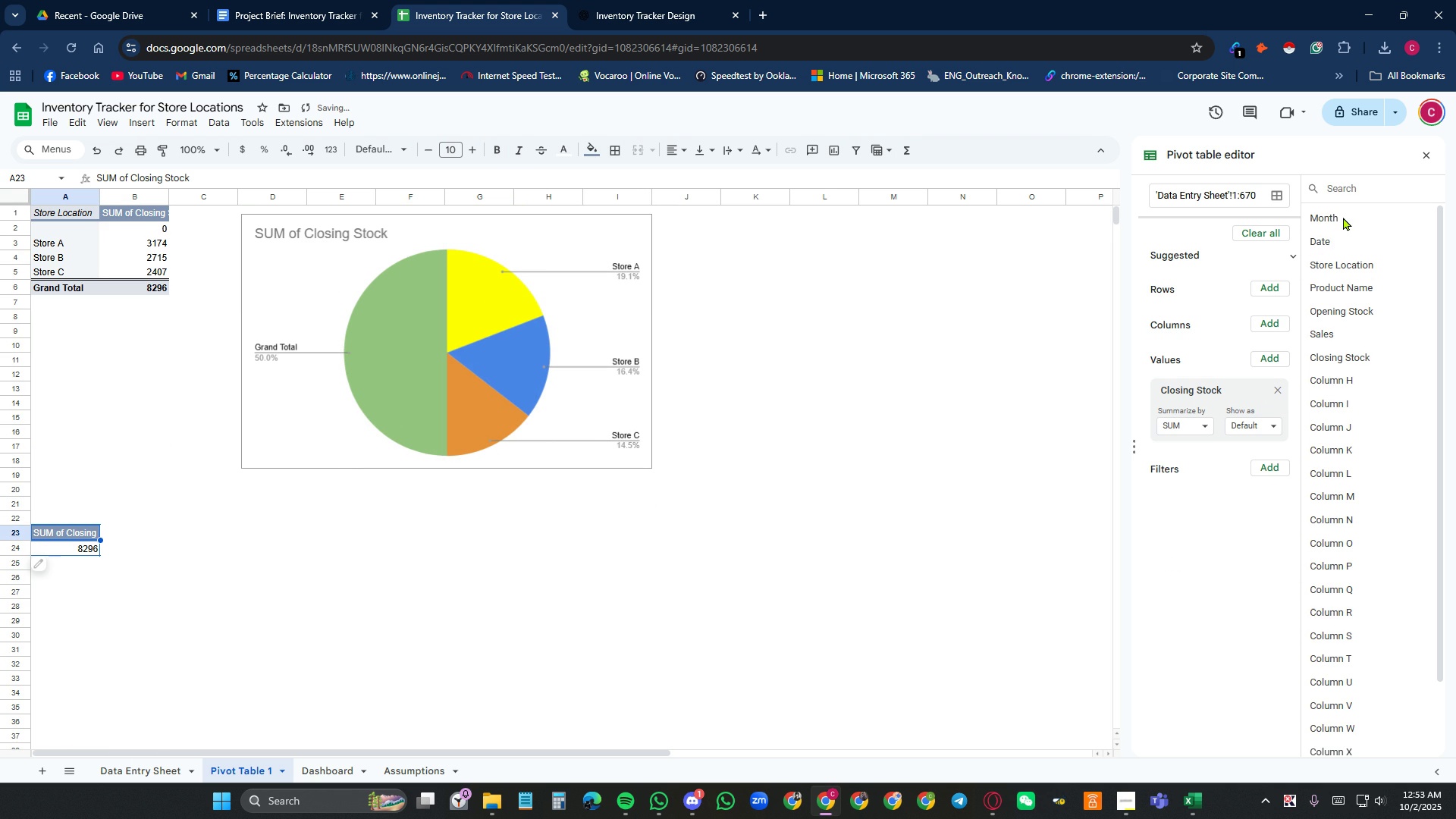 
left_click([1343, 217])
 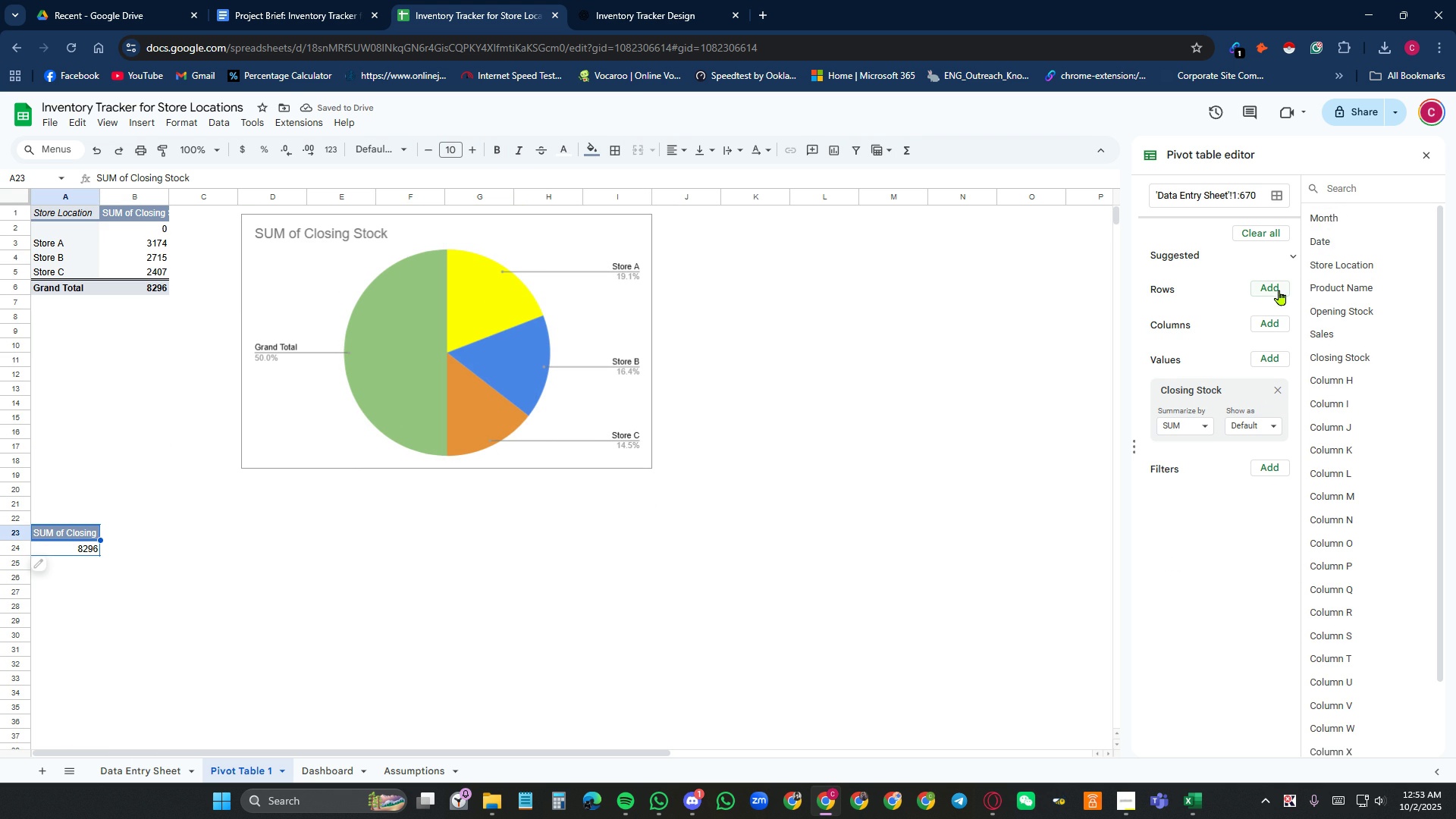 
left_click([1279, 289])
 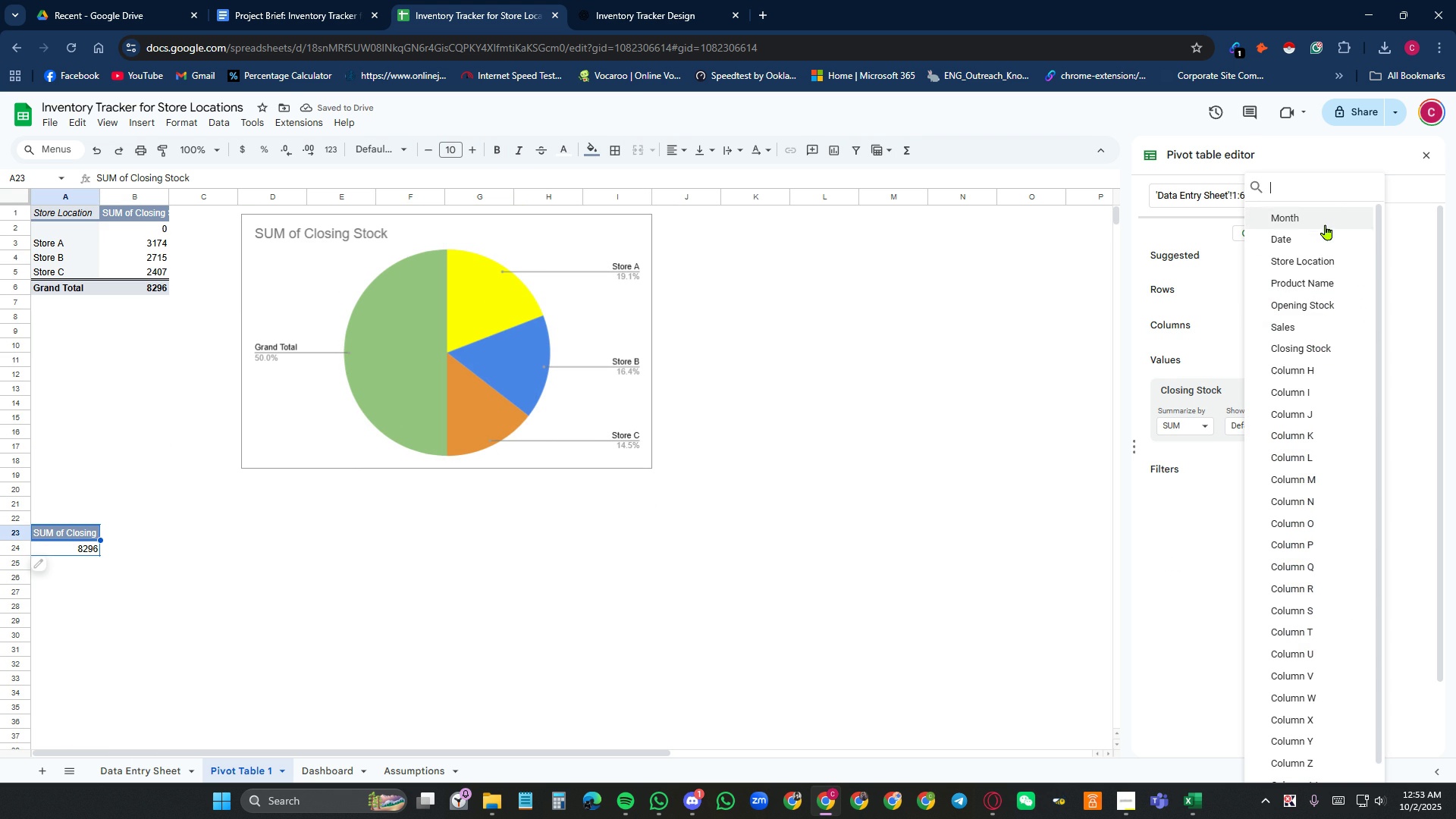 
left_click([1326, 221])
 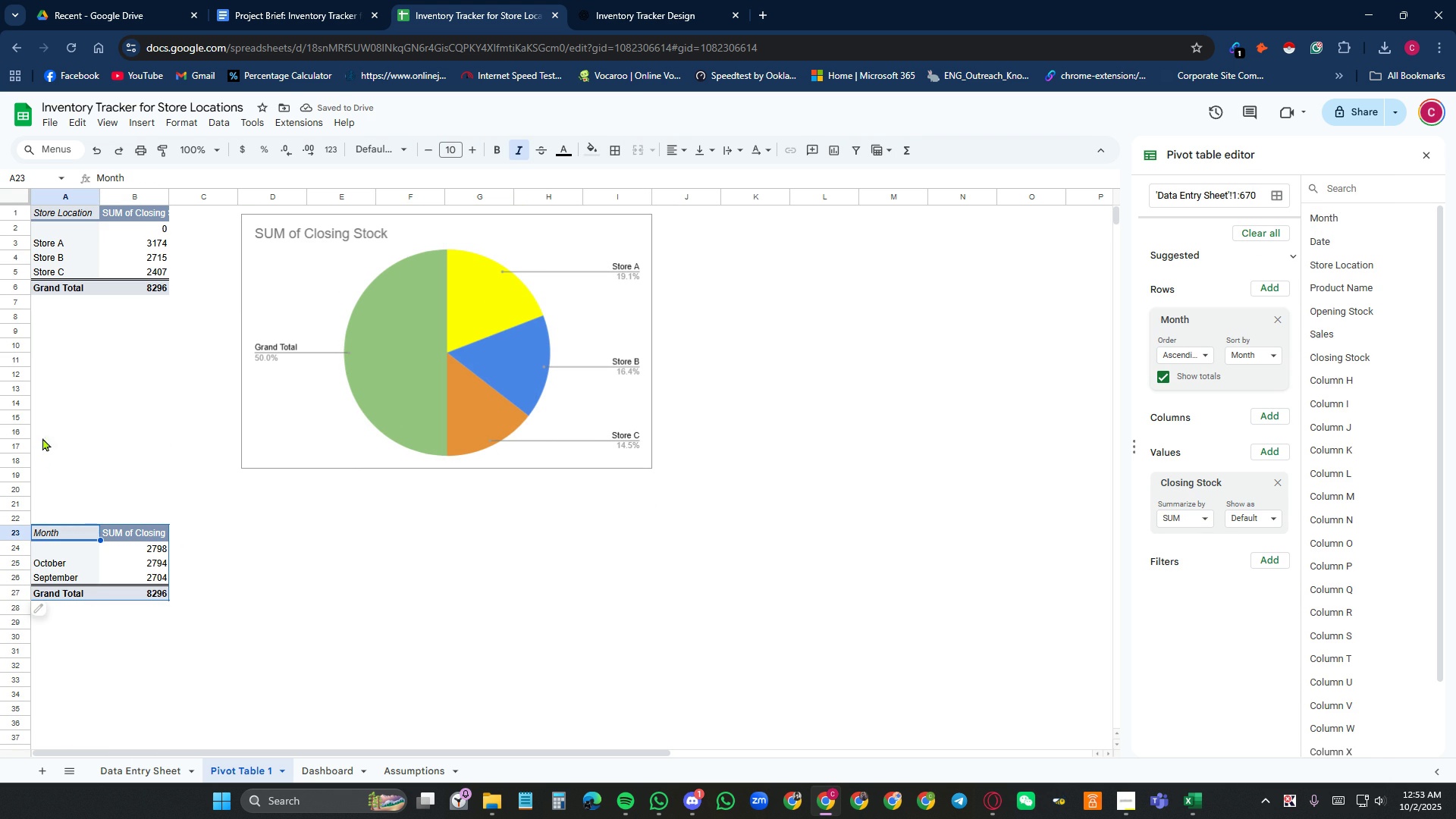 
wait(5.32)
 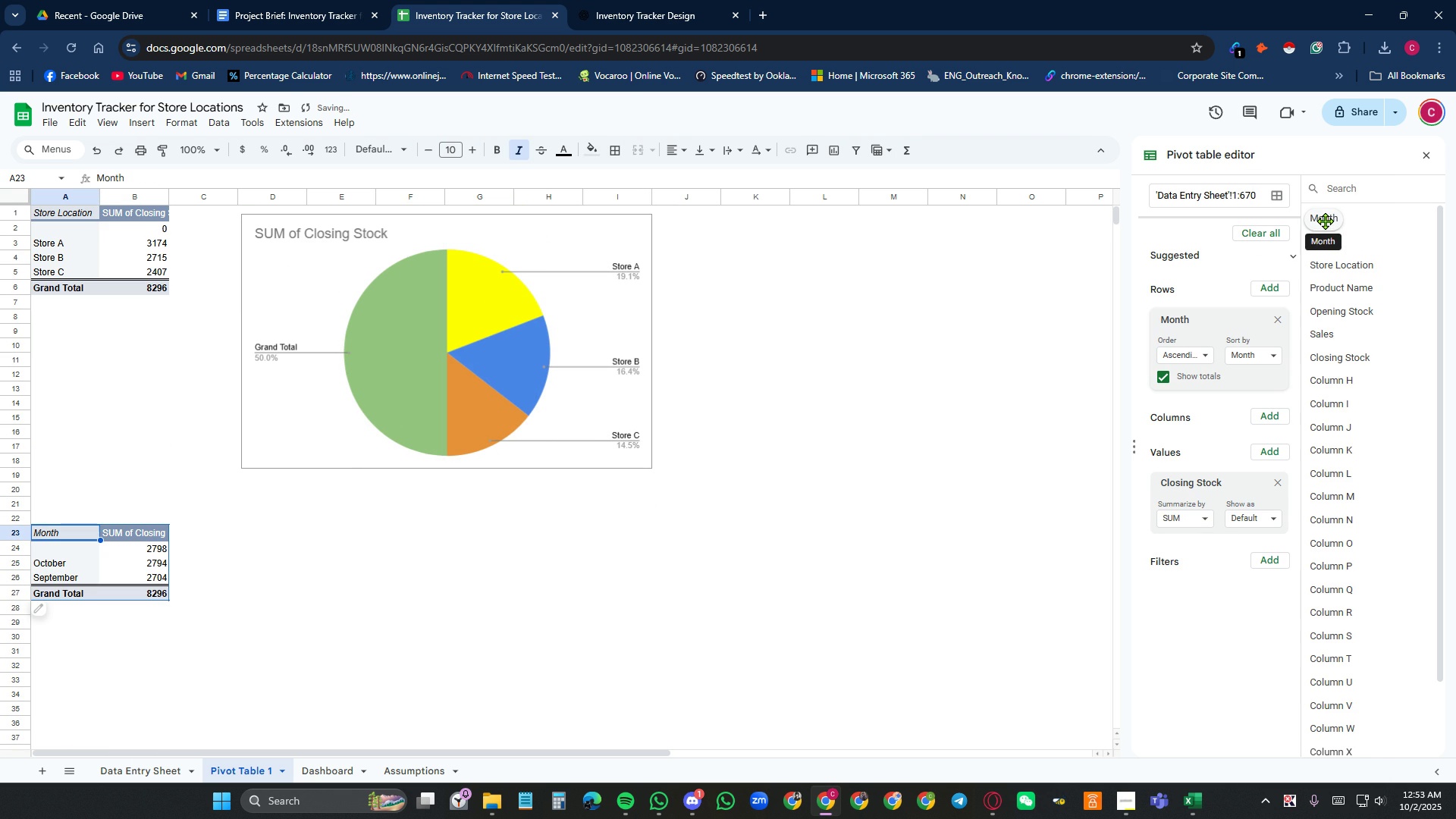 
left_click([129, 774])
 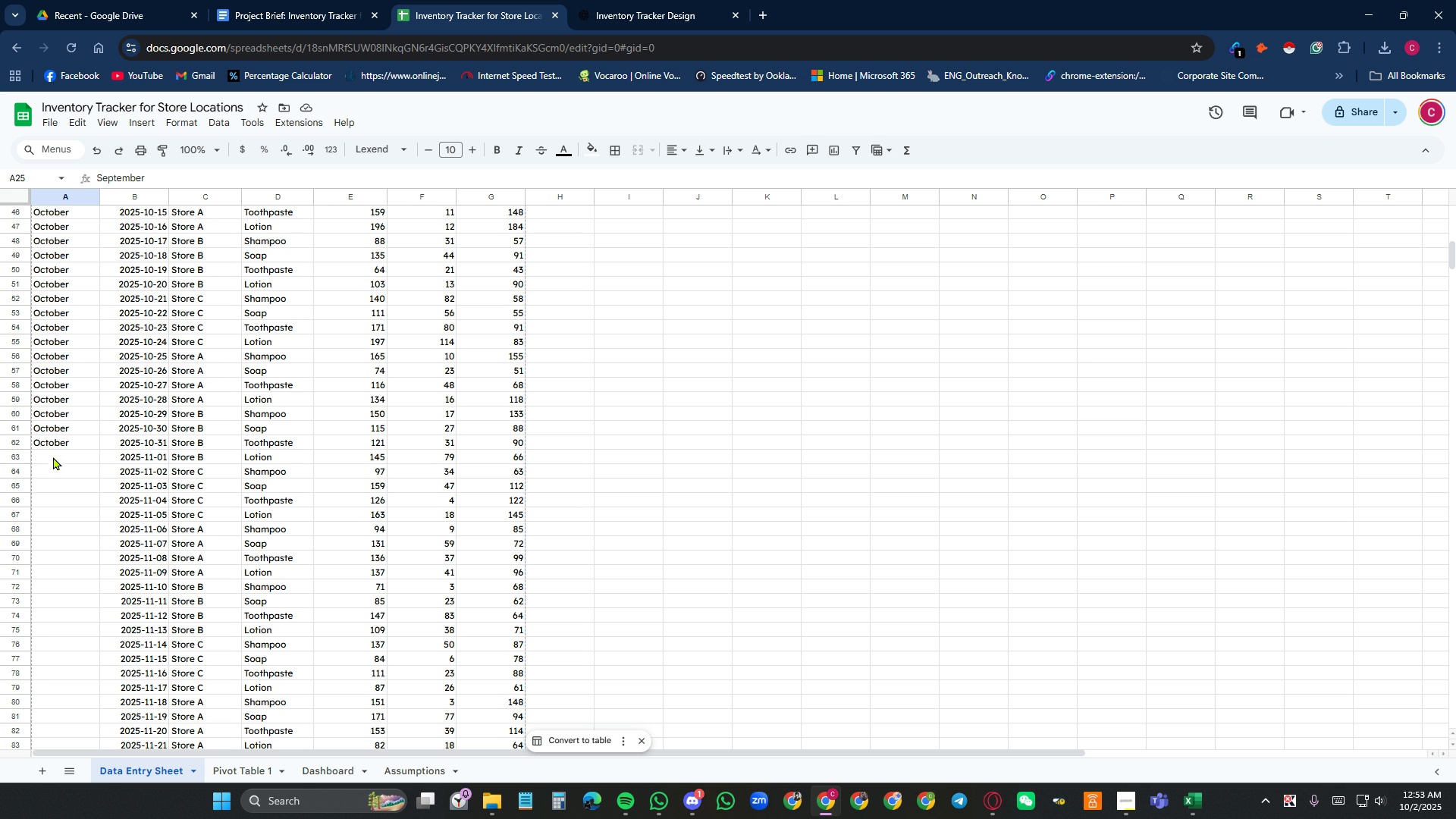 
left_click([55, 460])
 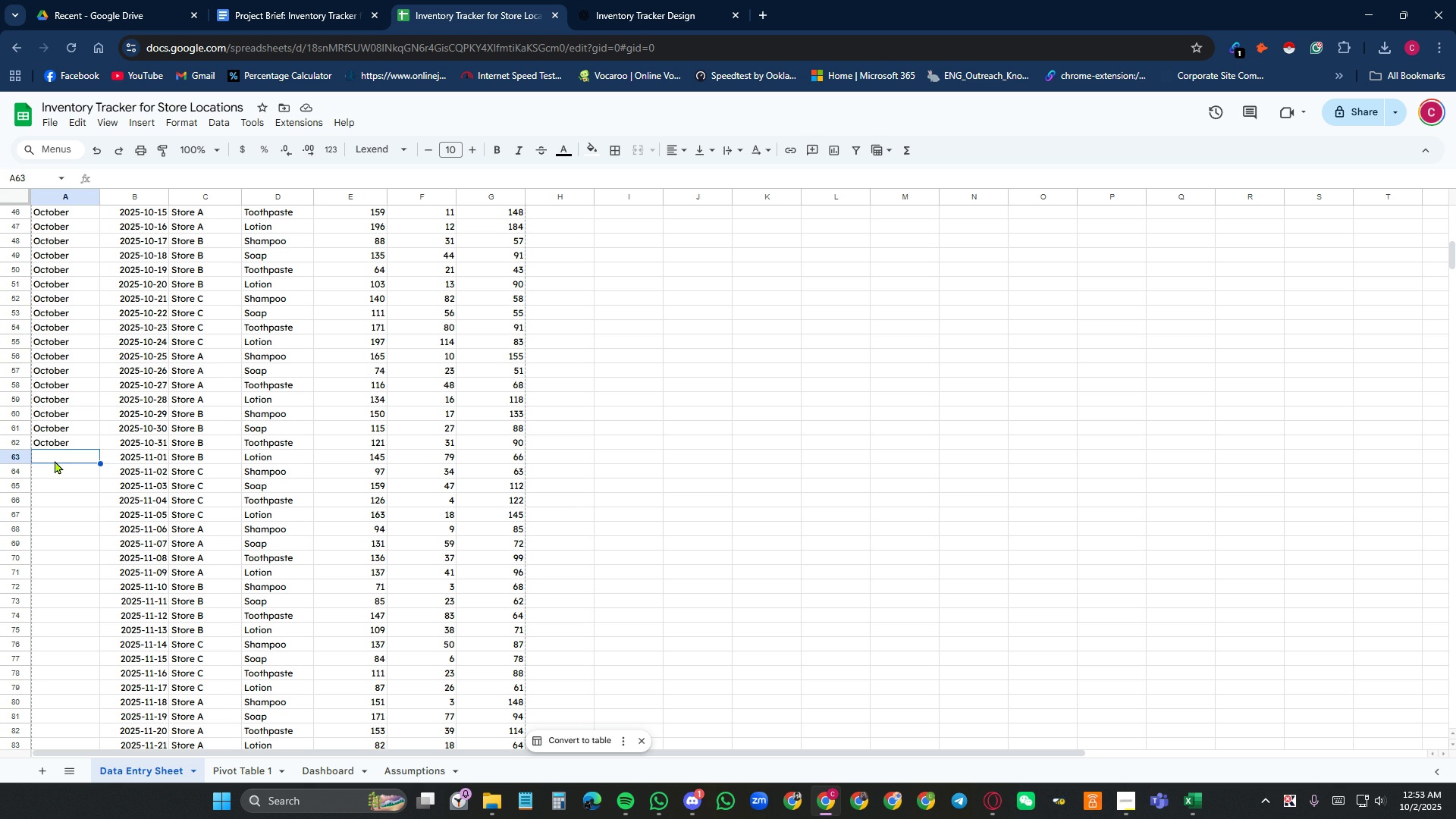 
type(November)
key(NumpadEnter)
 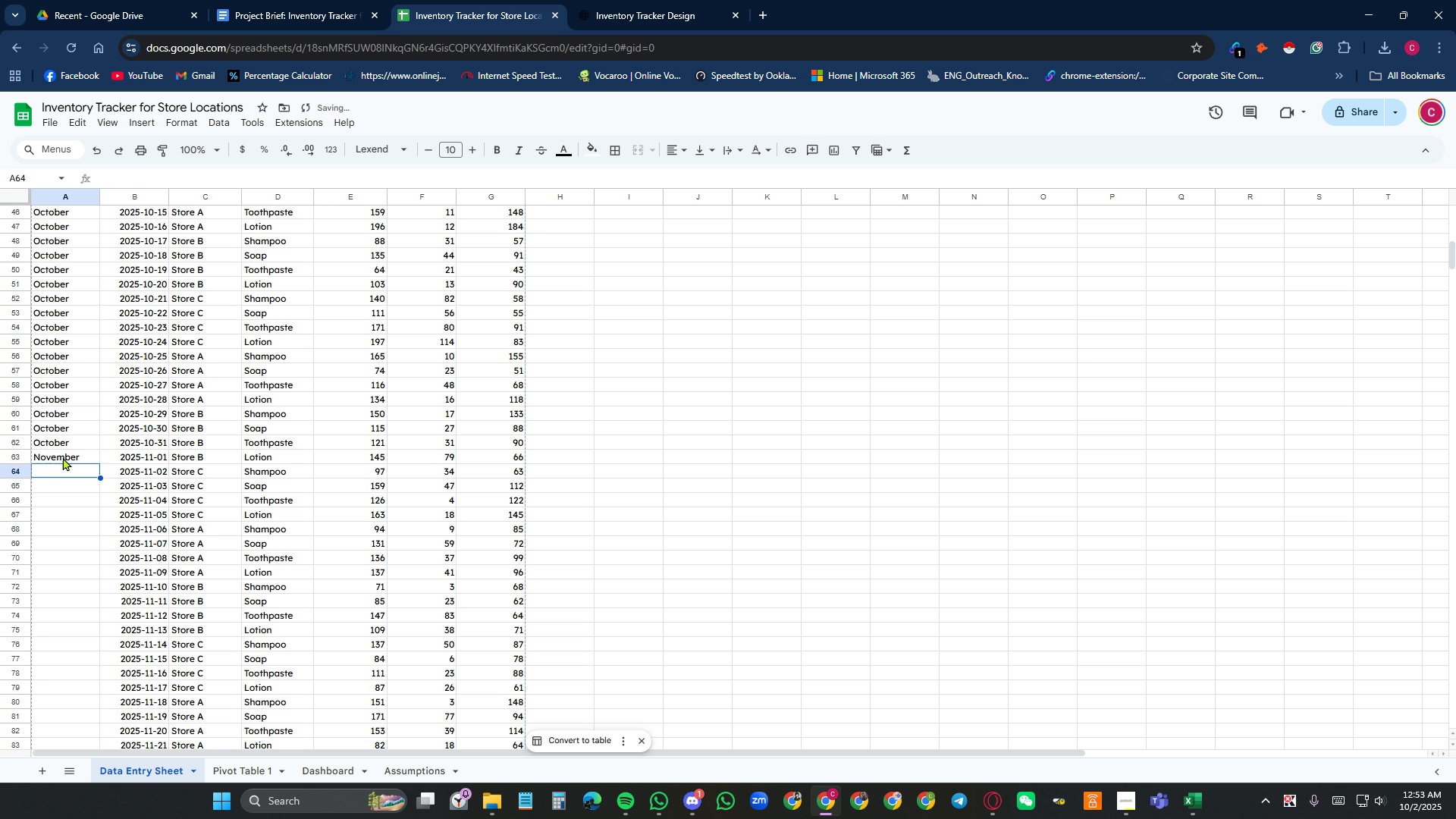 
left_click([64, 456])